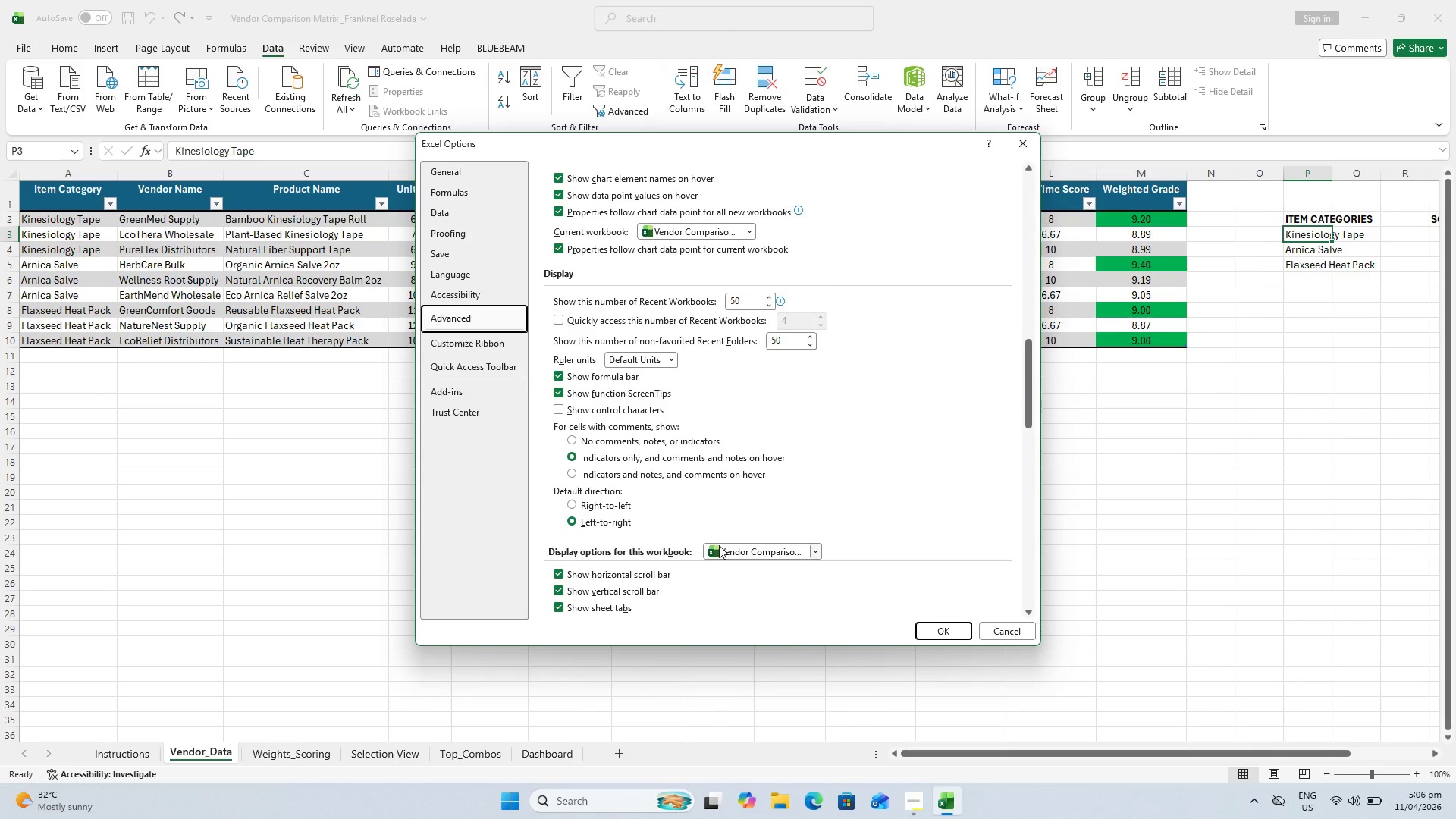 
scroll: coordinate [734, 473], scroll_direction: up, amount: 1.0
 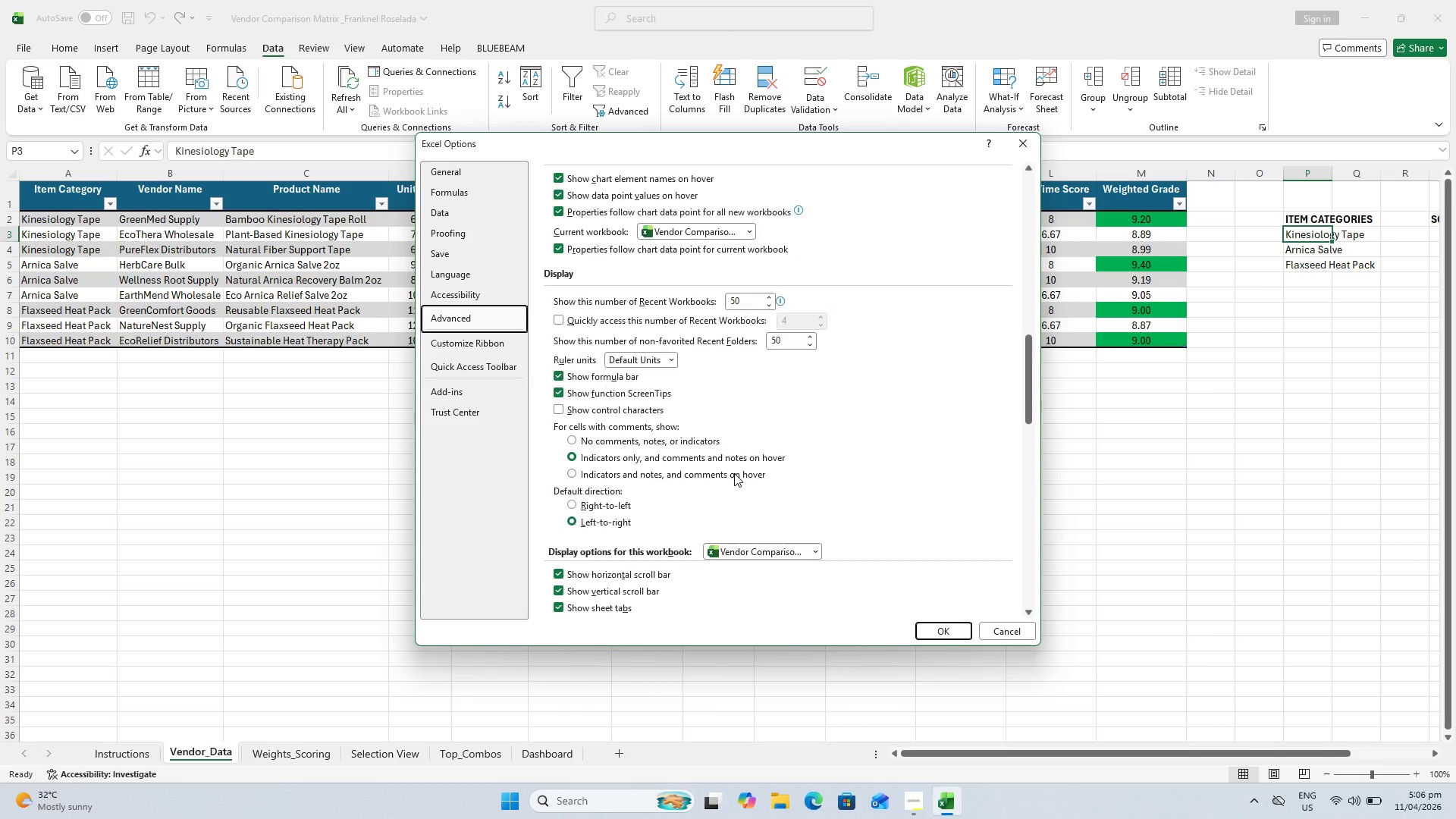 
scroll: coordinate [708, 457], scroll_direction: down, amount: 7.0
 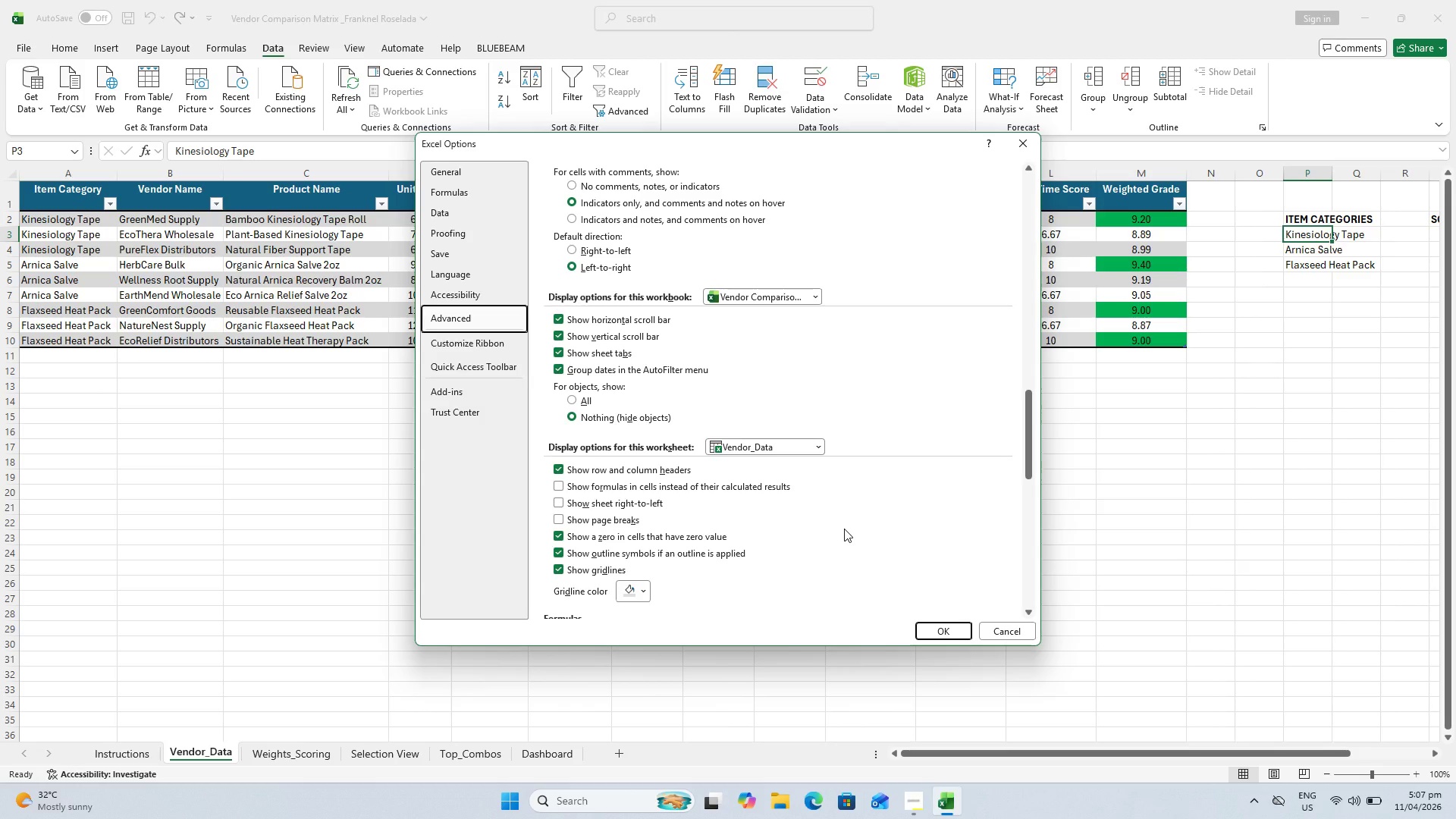 
wait(16.81)
 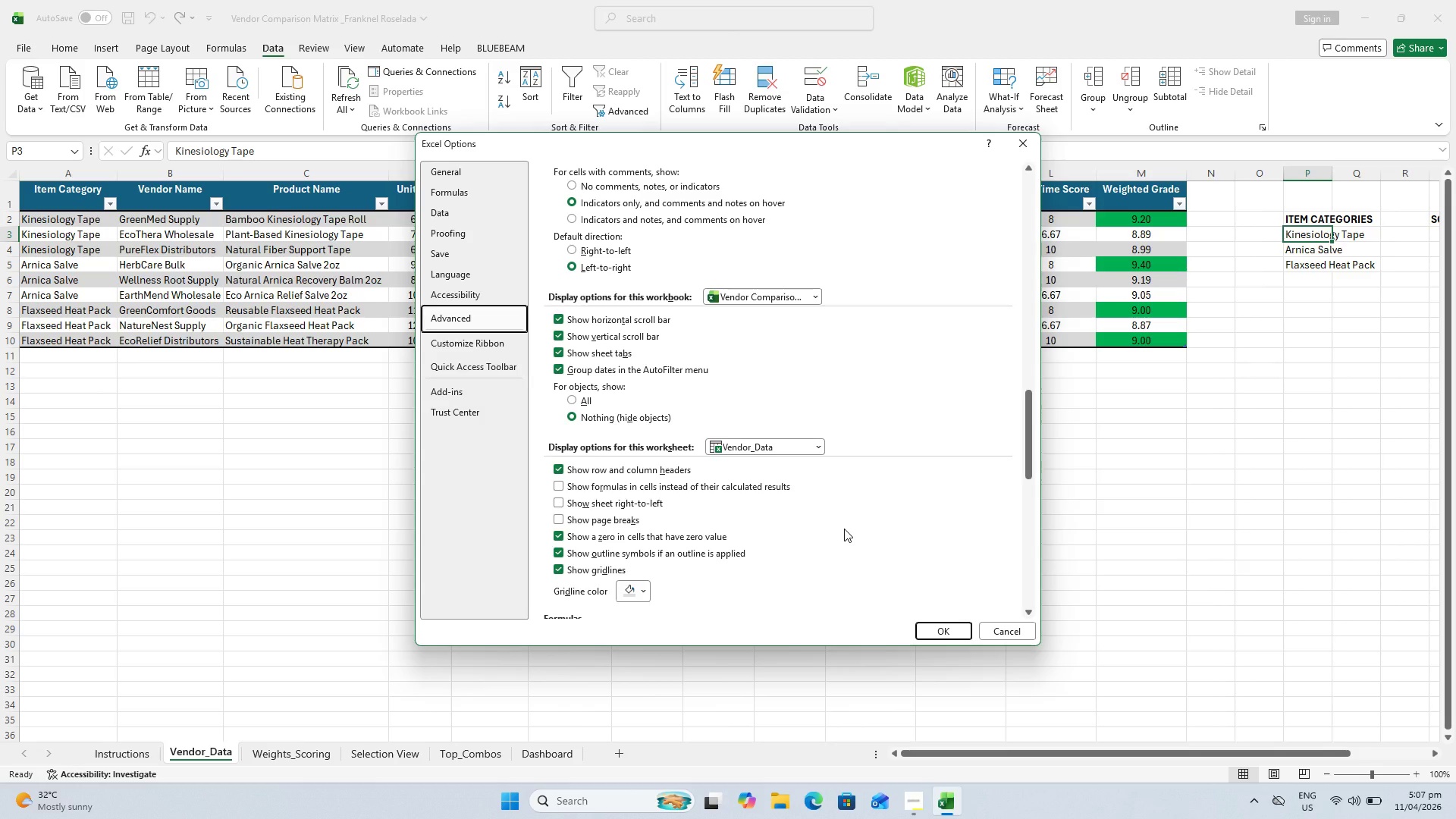 
scroll: coordinate [733, 465], scroll_direction: down, amount: 2.0
 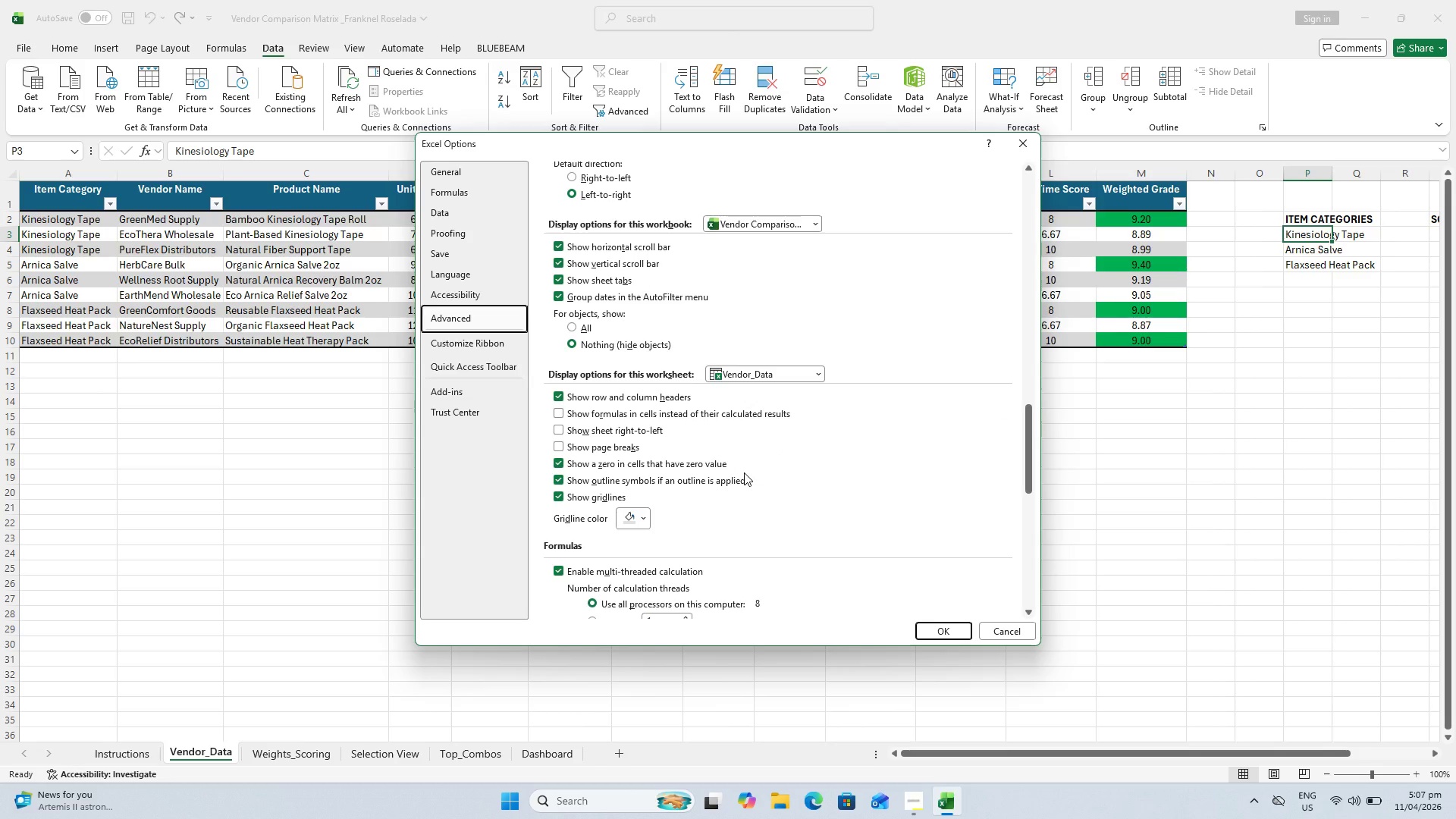 
wait(10.4)
 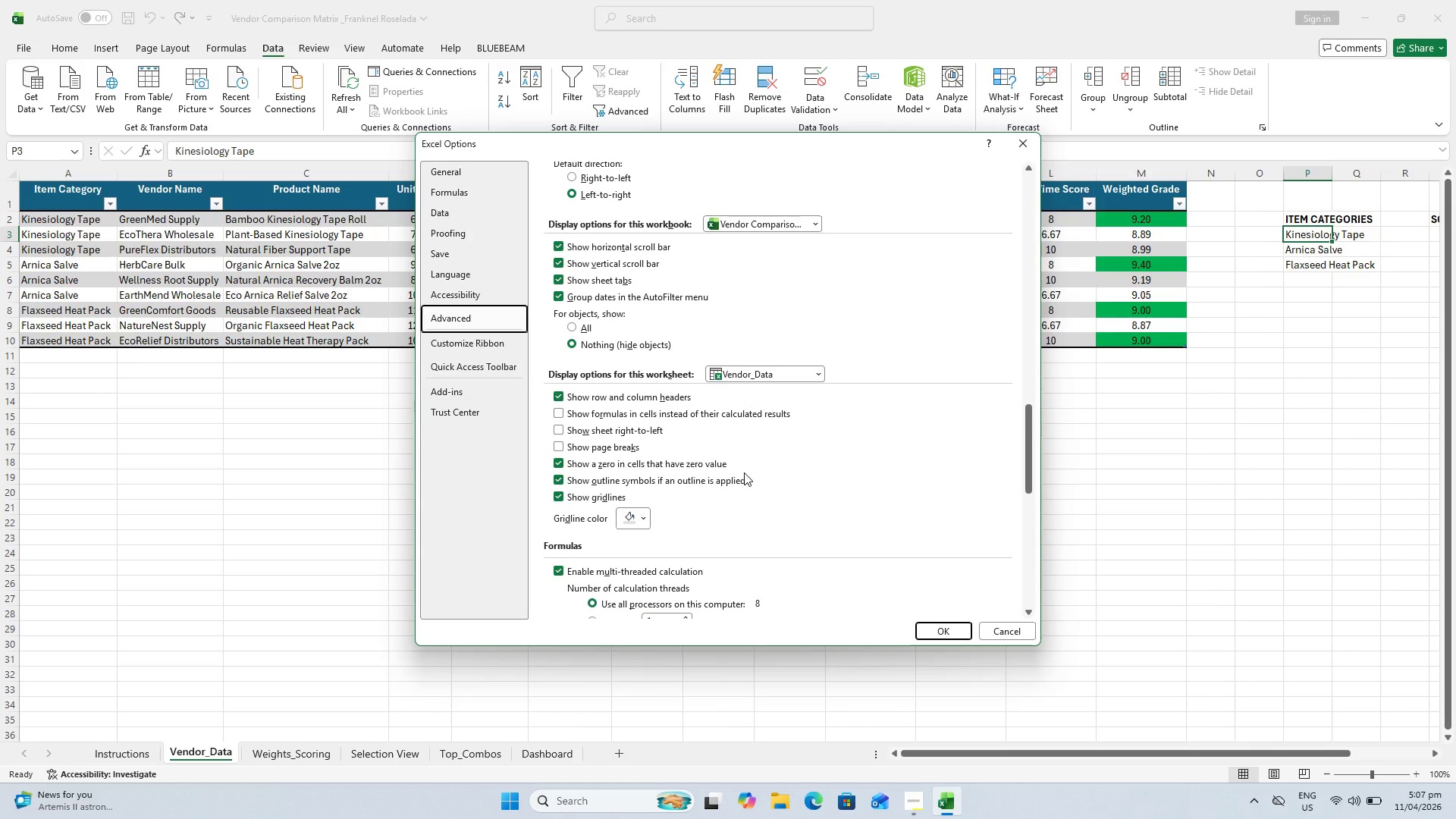 
left_click([817, 224])
 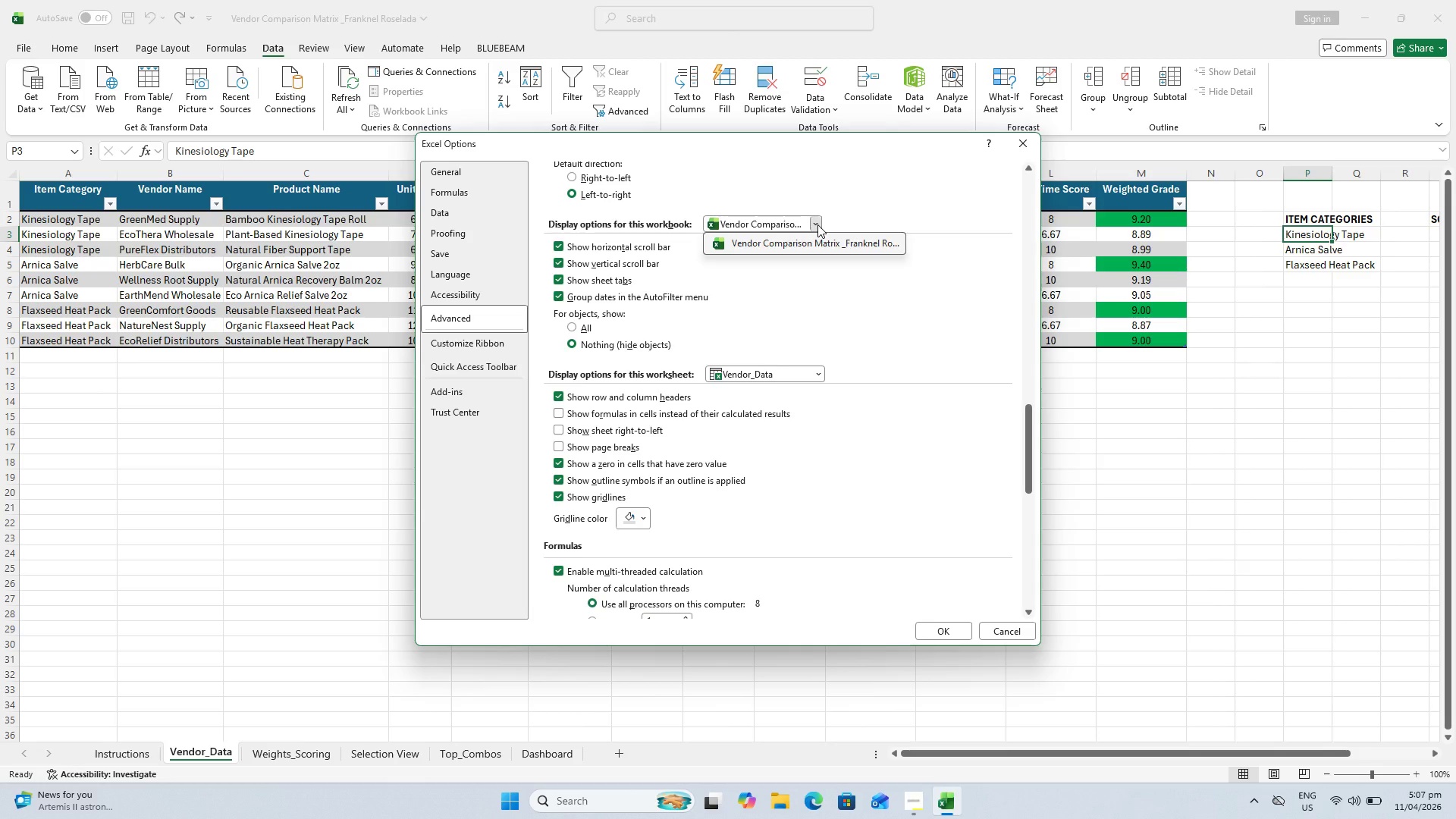 
left_click([817, 224])
 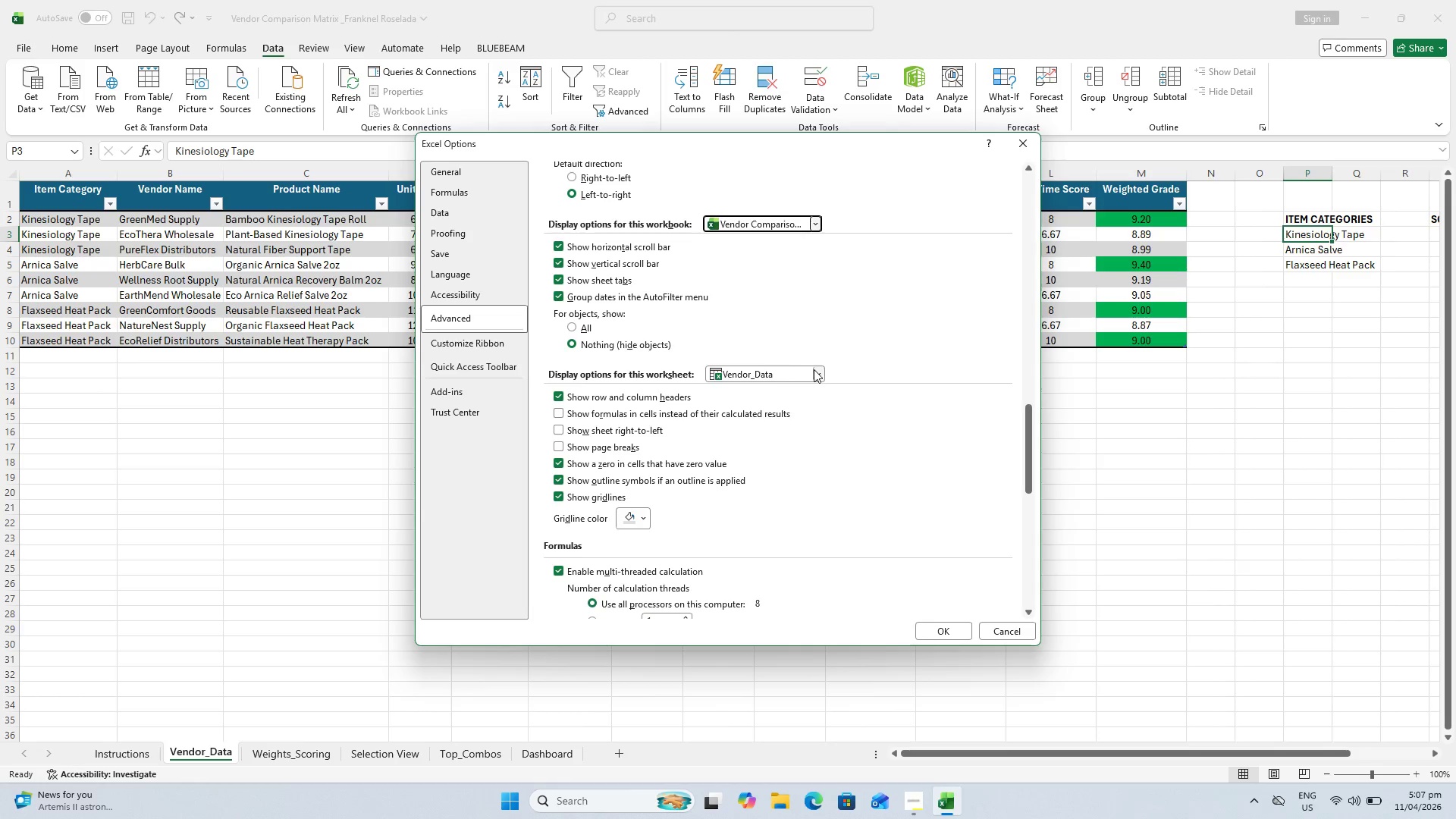 
left_click([816, 371])
 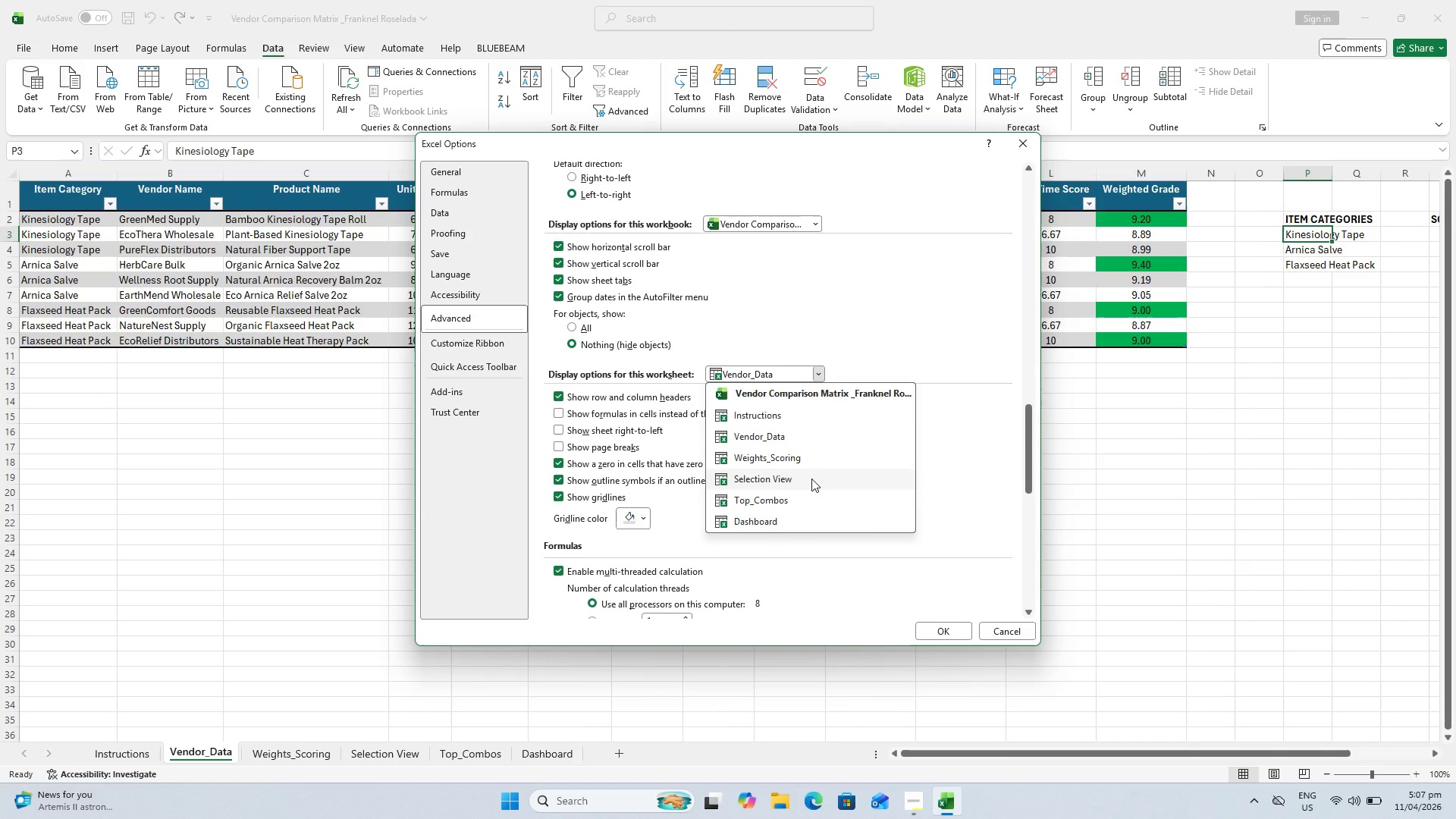 
left_click([811, 479])
 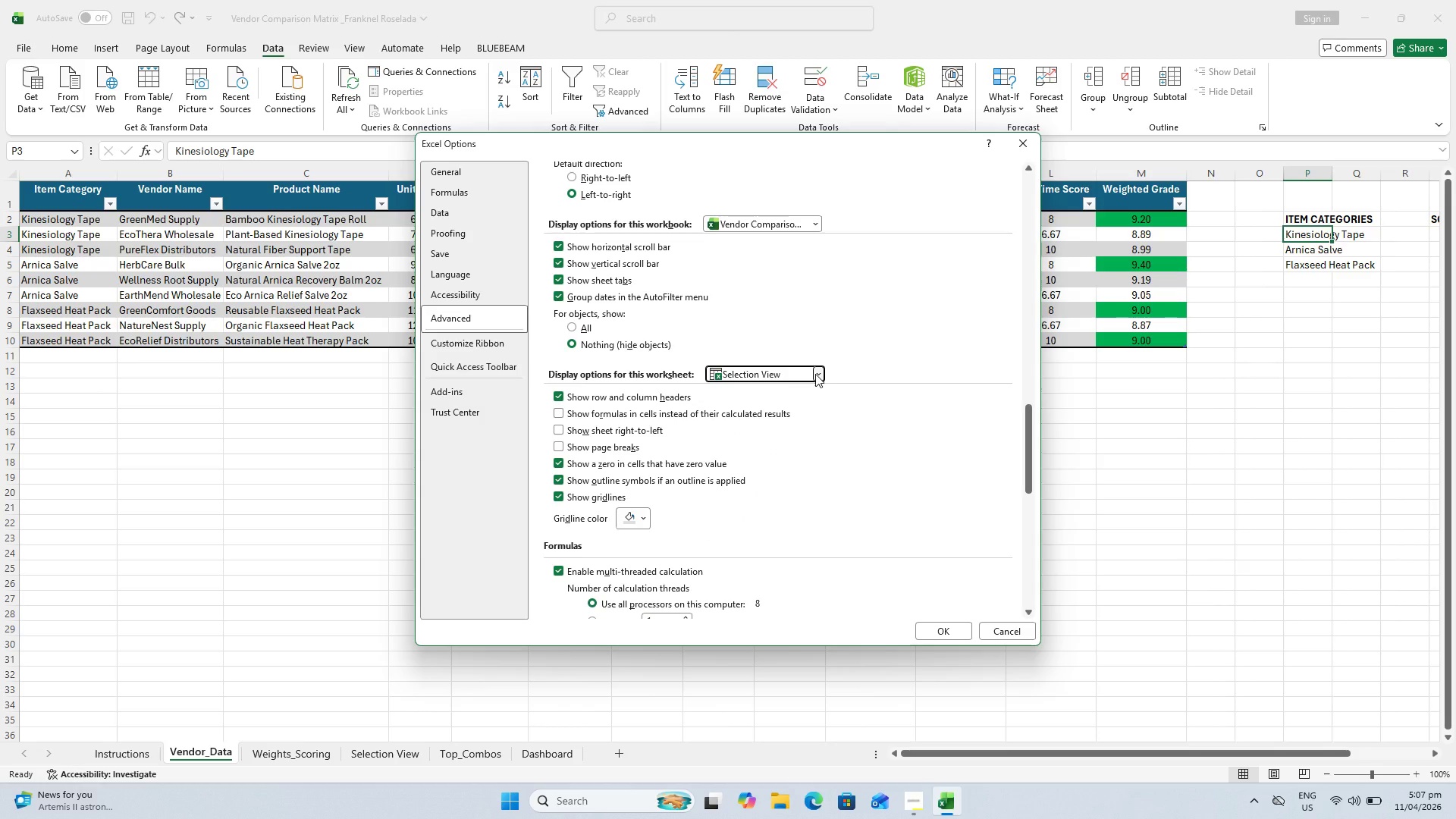 
wait(5.03)
 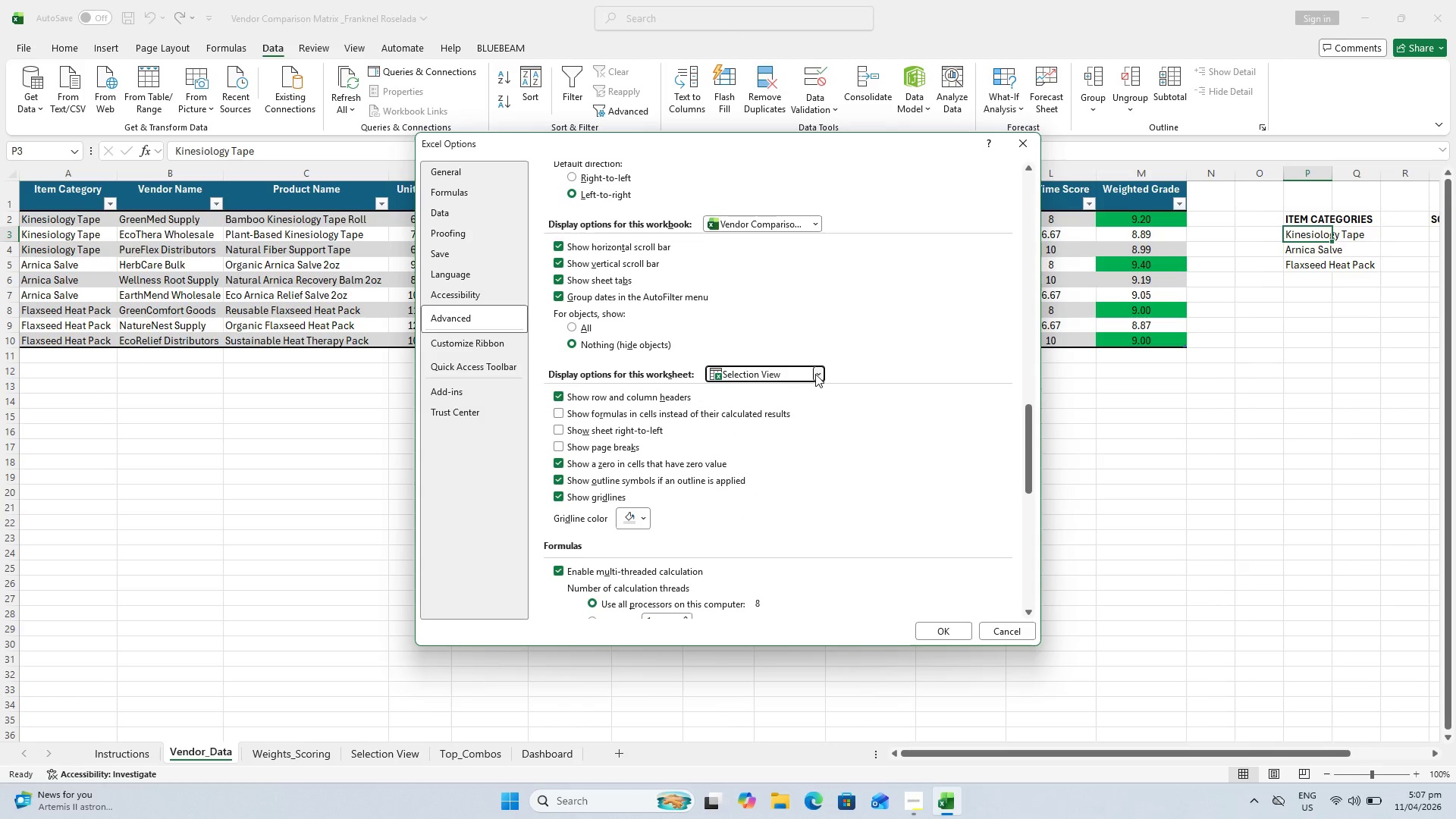 
scroll: coordinate [793, 448], scroll_direction: down, amount: 9.0
 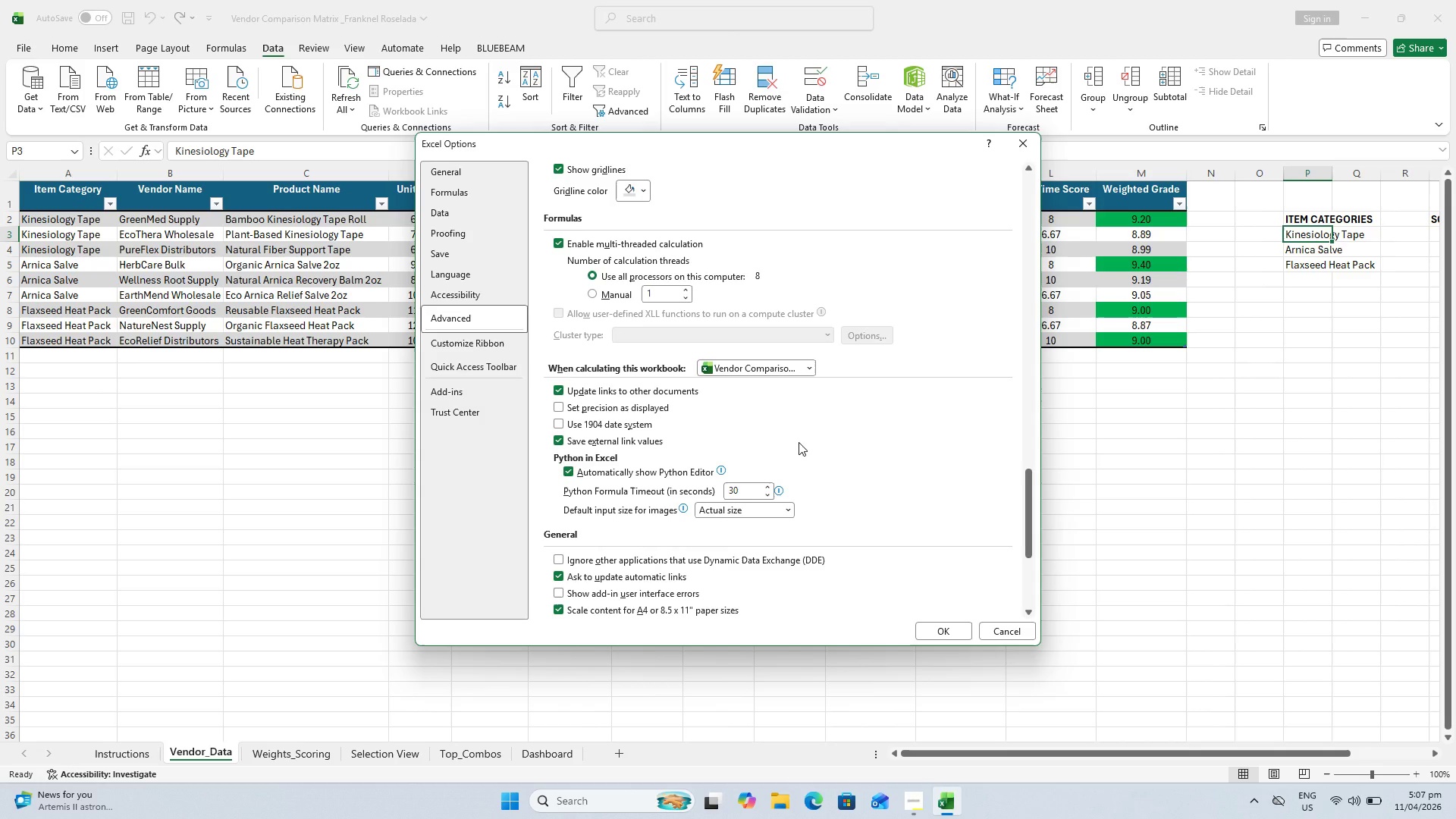 
scroll: coordinate [805, 444], scroll_direction: down, amount: 9.0
 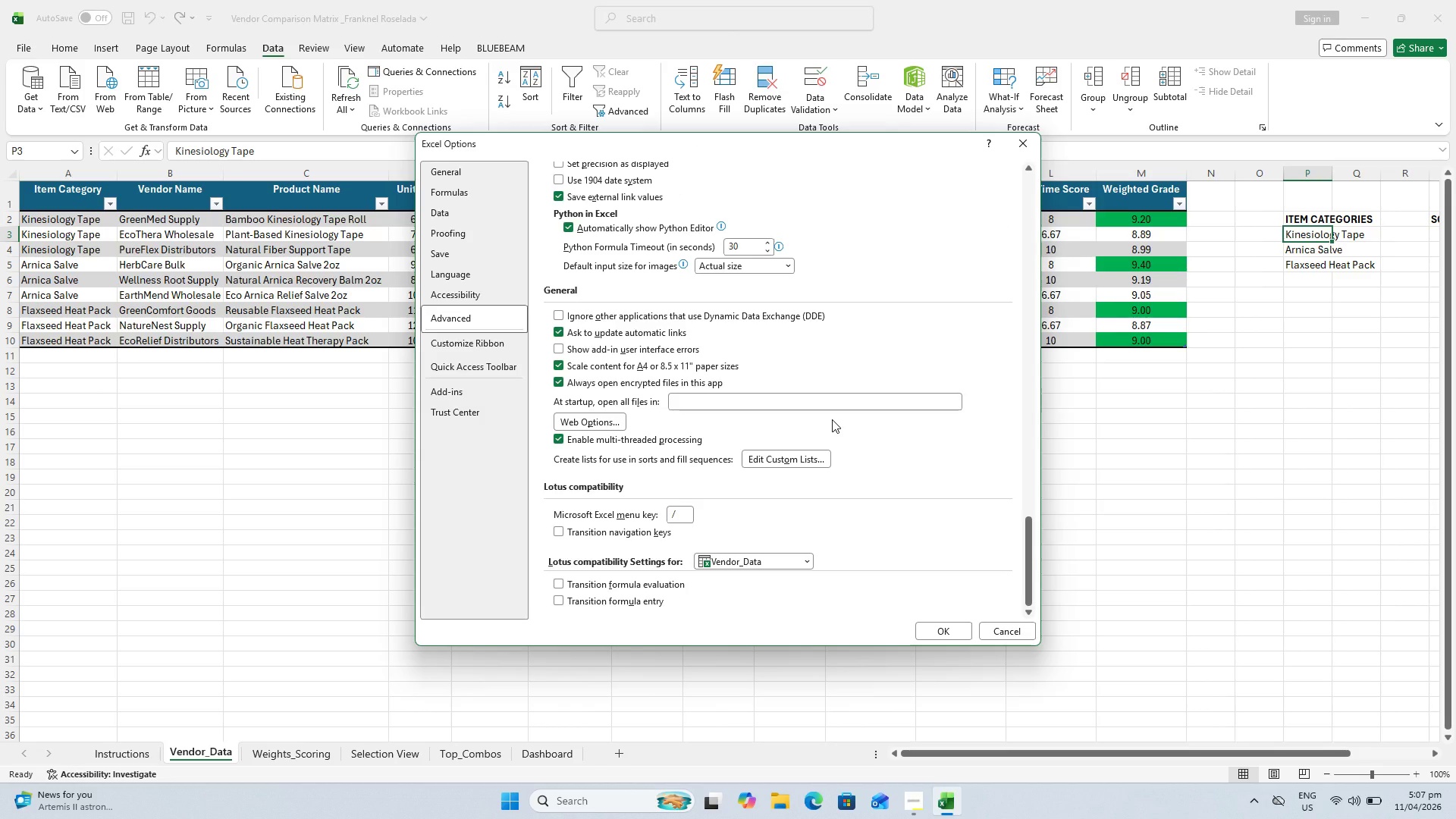 
scroll: coordinate [774, 256], scroll_direction: up, amount: 17.0
 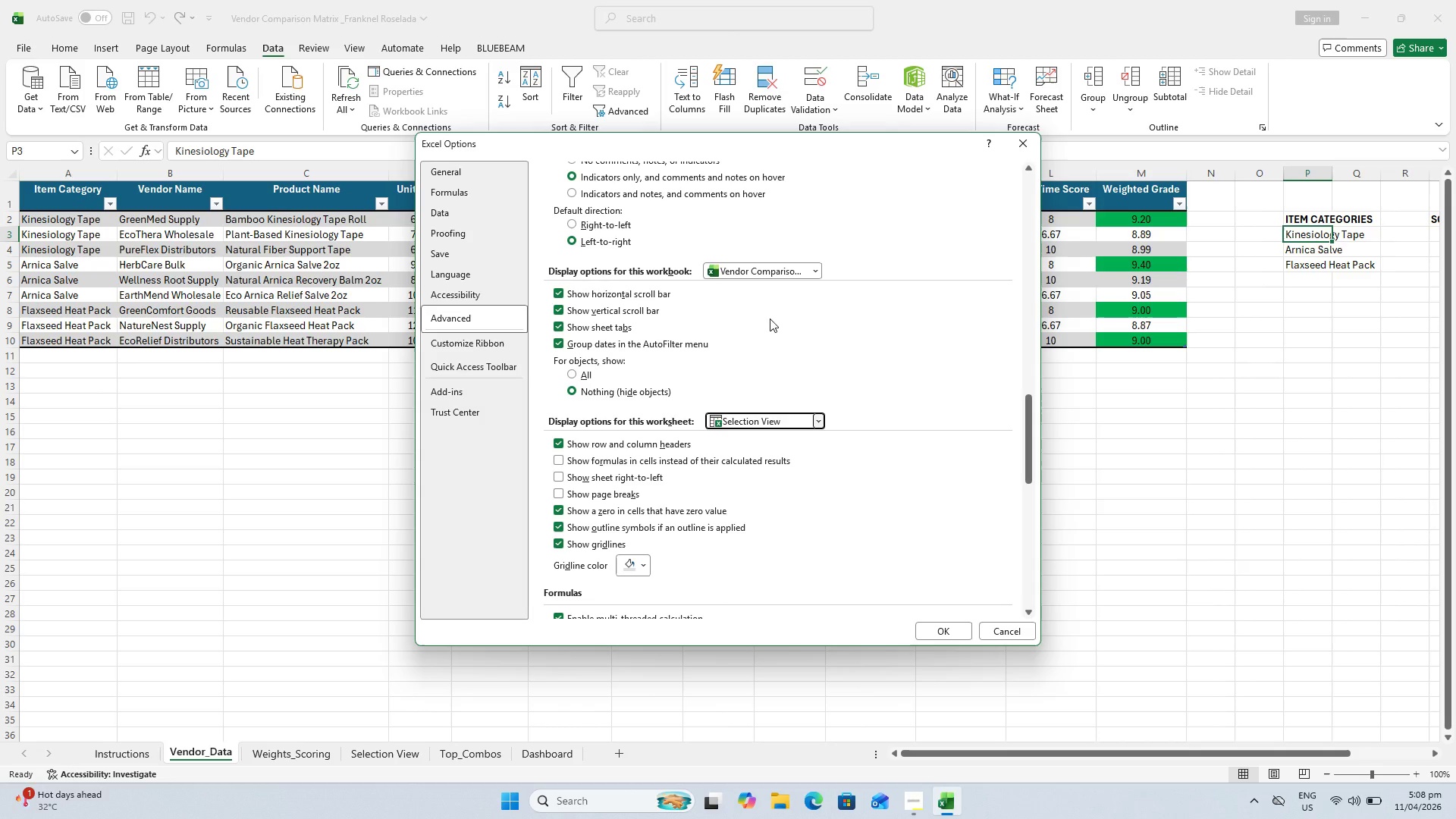 
wait(24.13)
 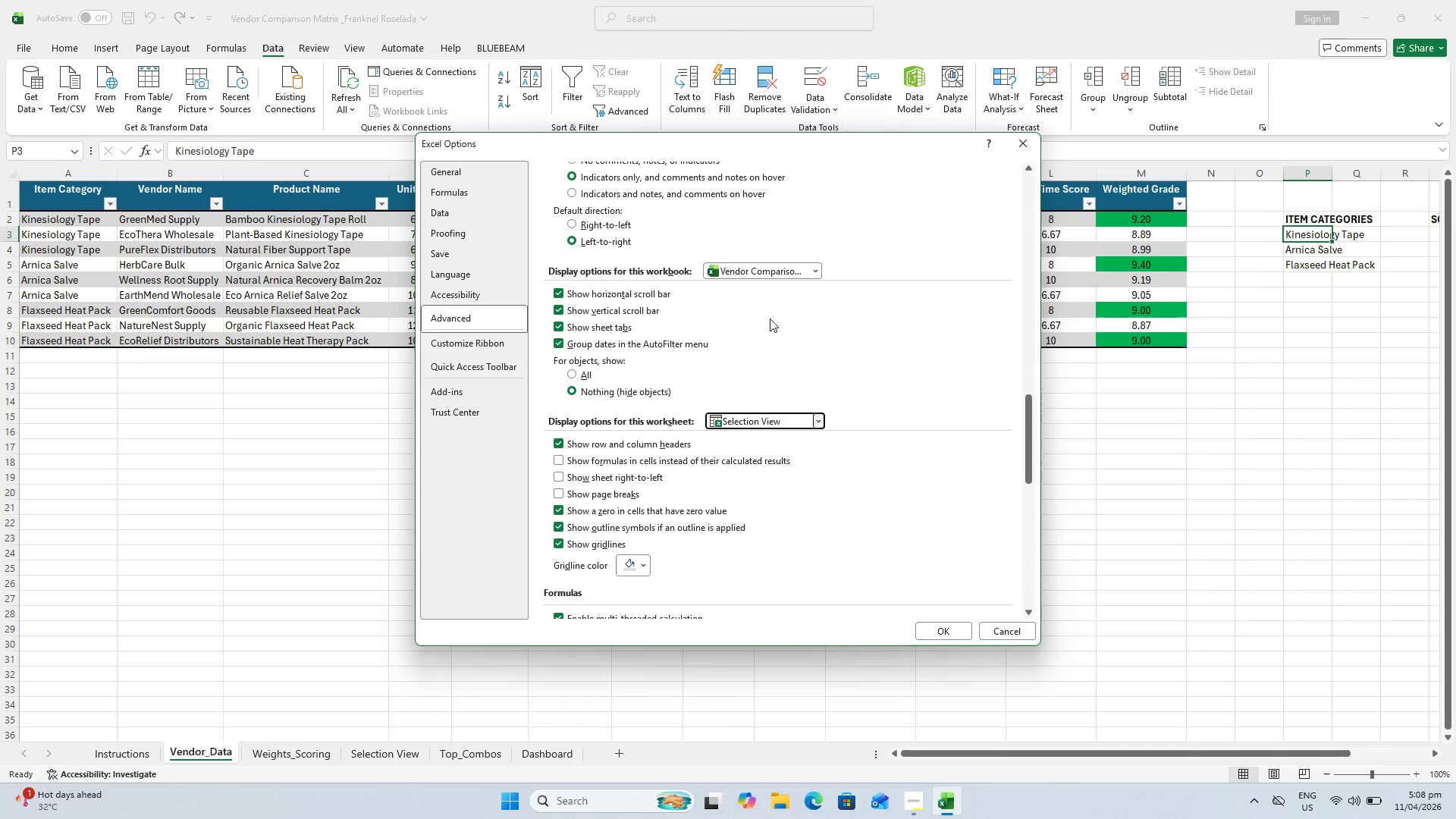 
scroll: coordinate [821, 333], scroll_direction: up, amount: 5.0
 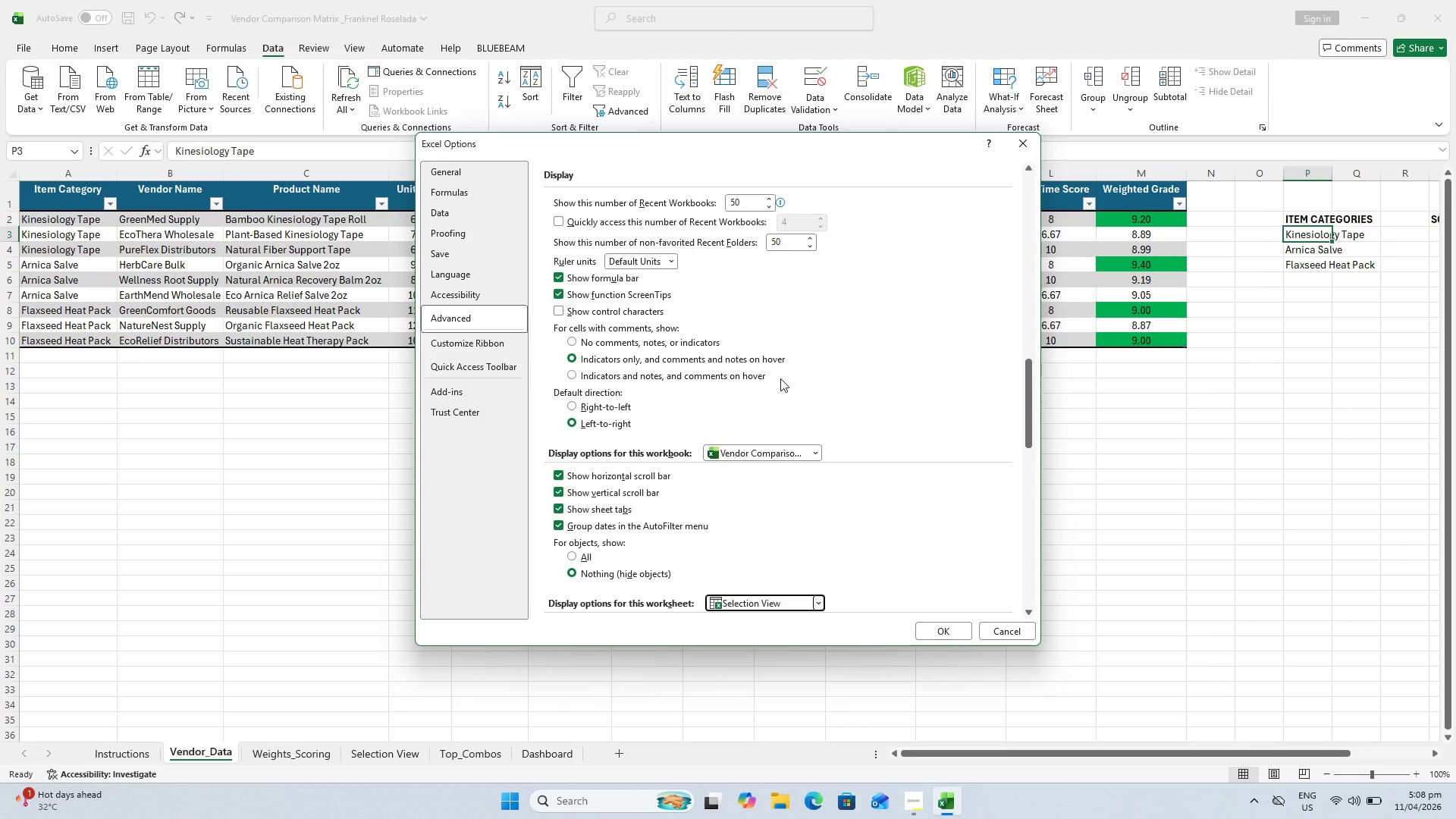 
wait(14.0)
 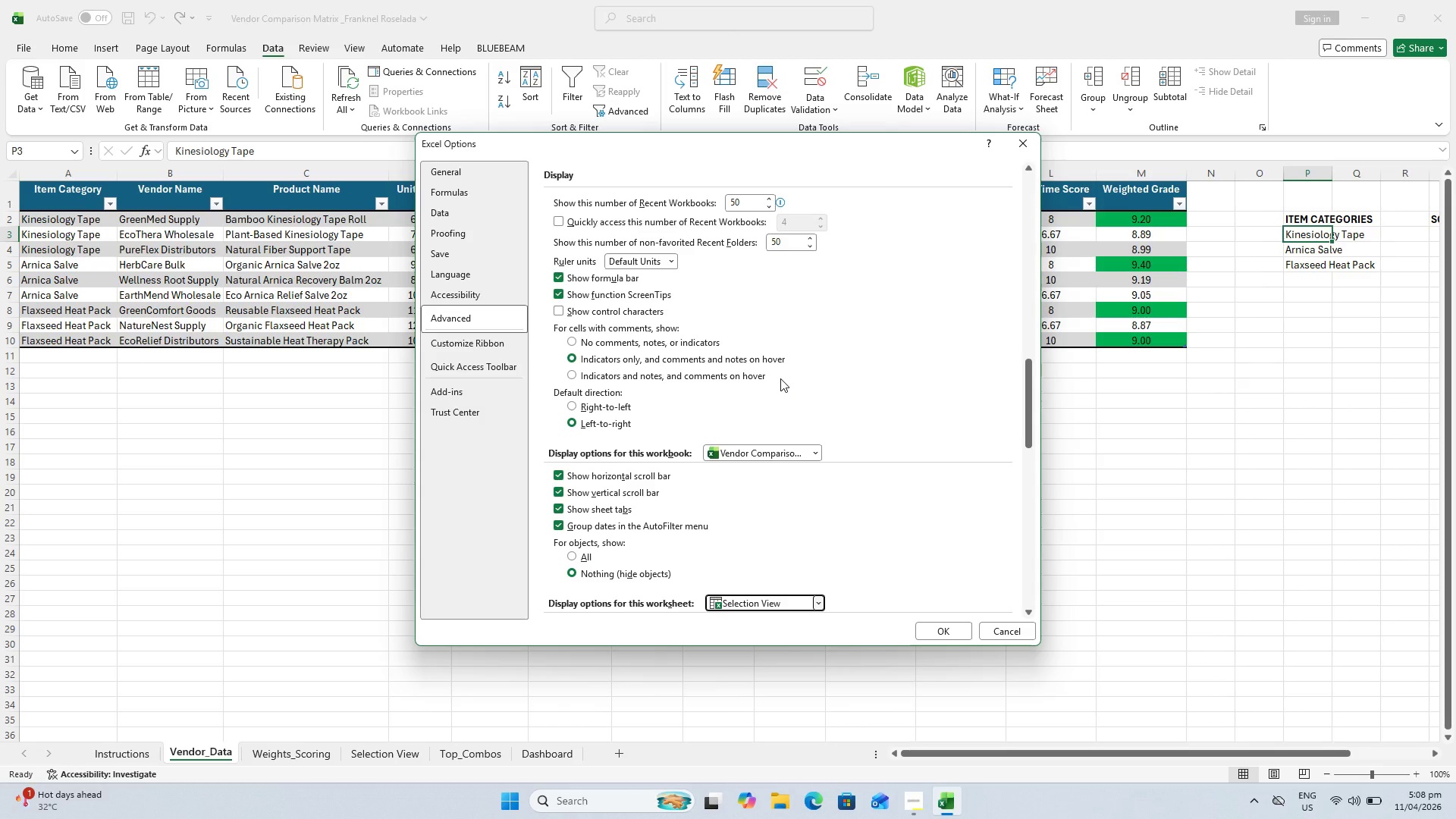 
scroll: coordinate [674, 427], scroll_direction: down, amount: 5.0
 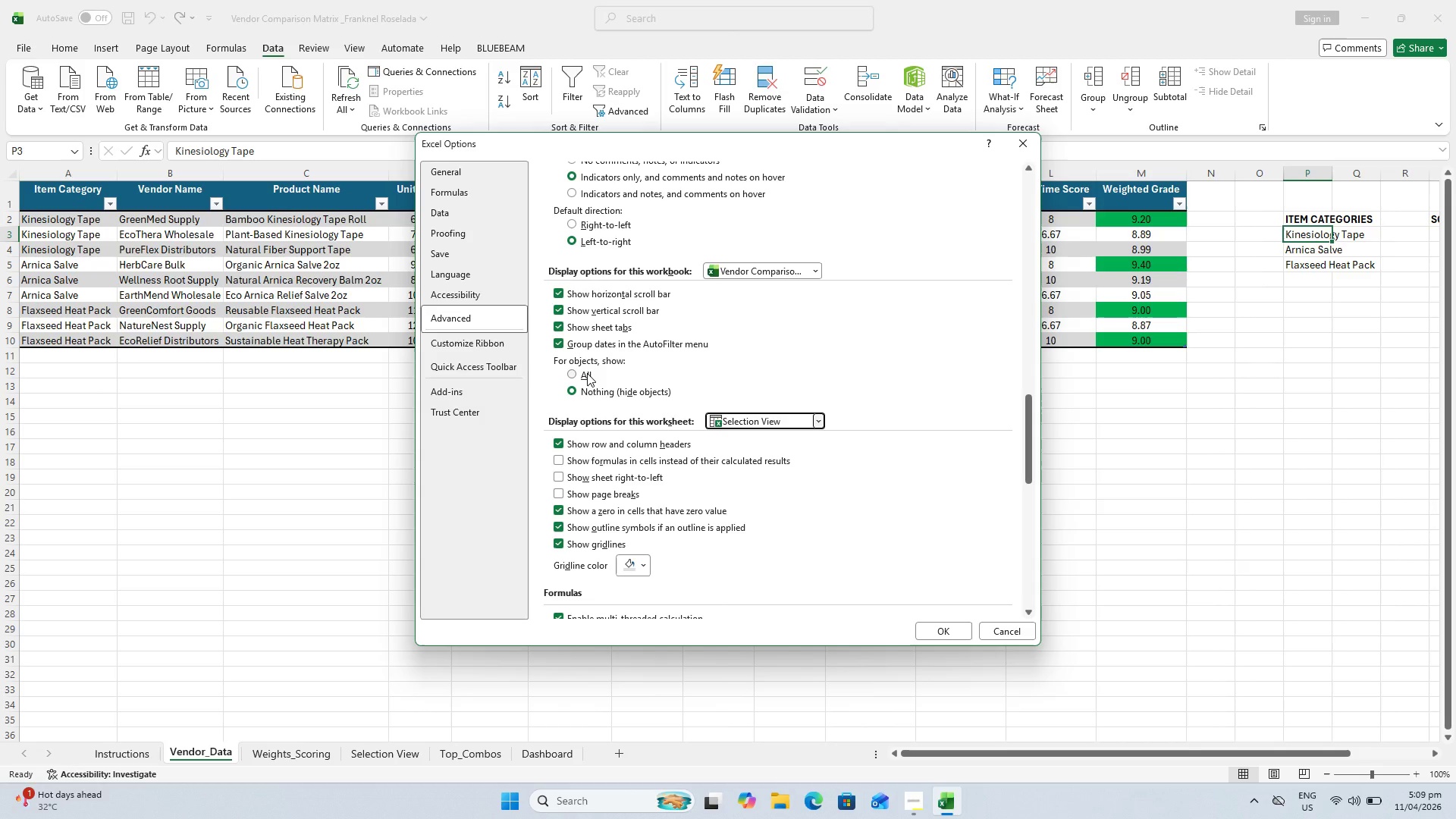 
wait(24.52)
 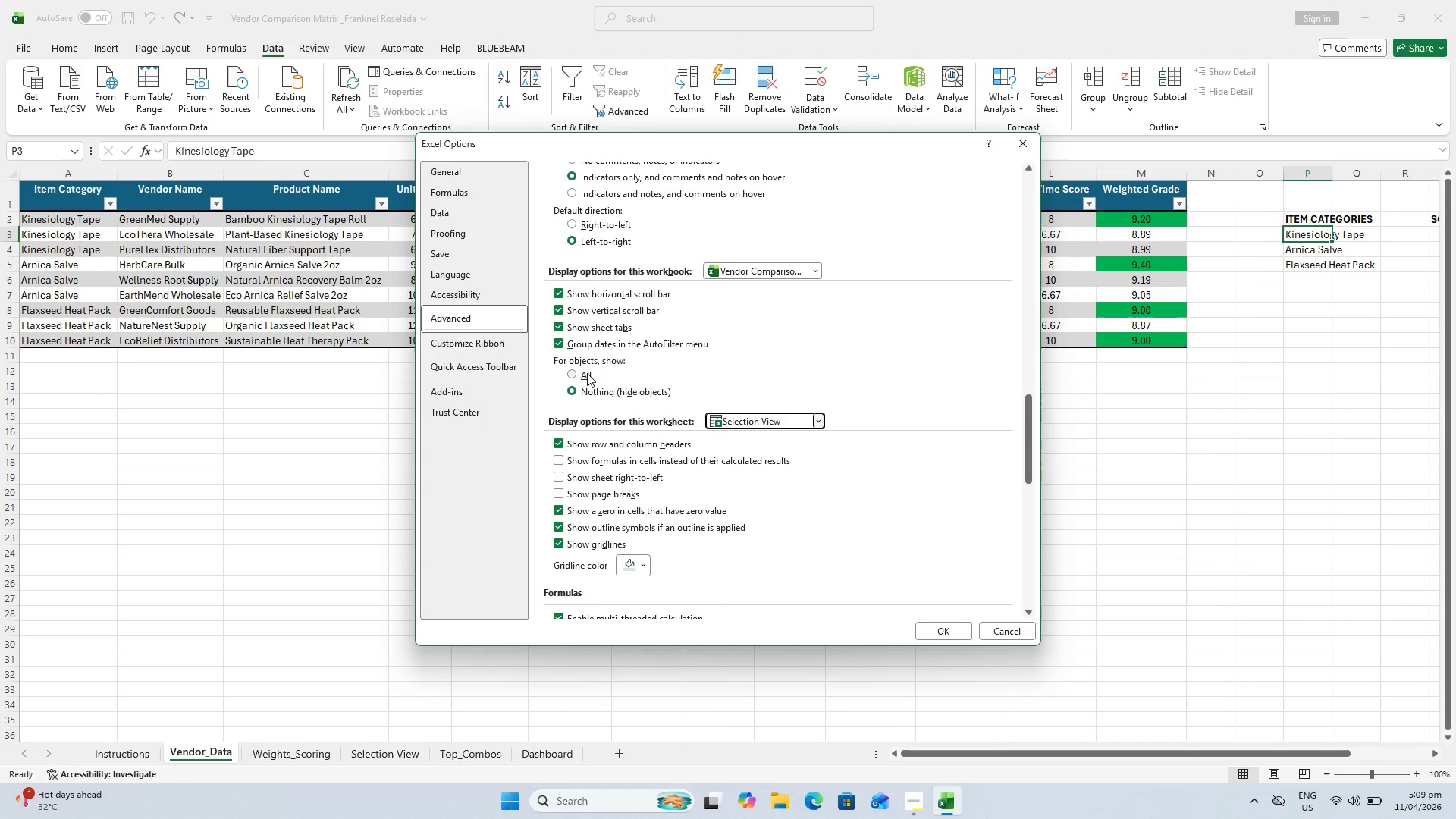 
left_click([589, 370])
 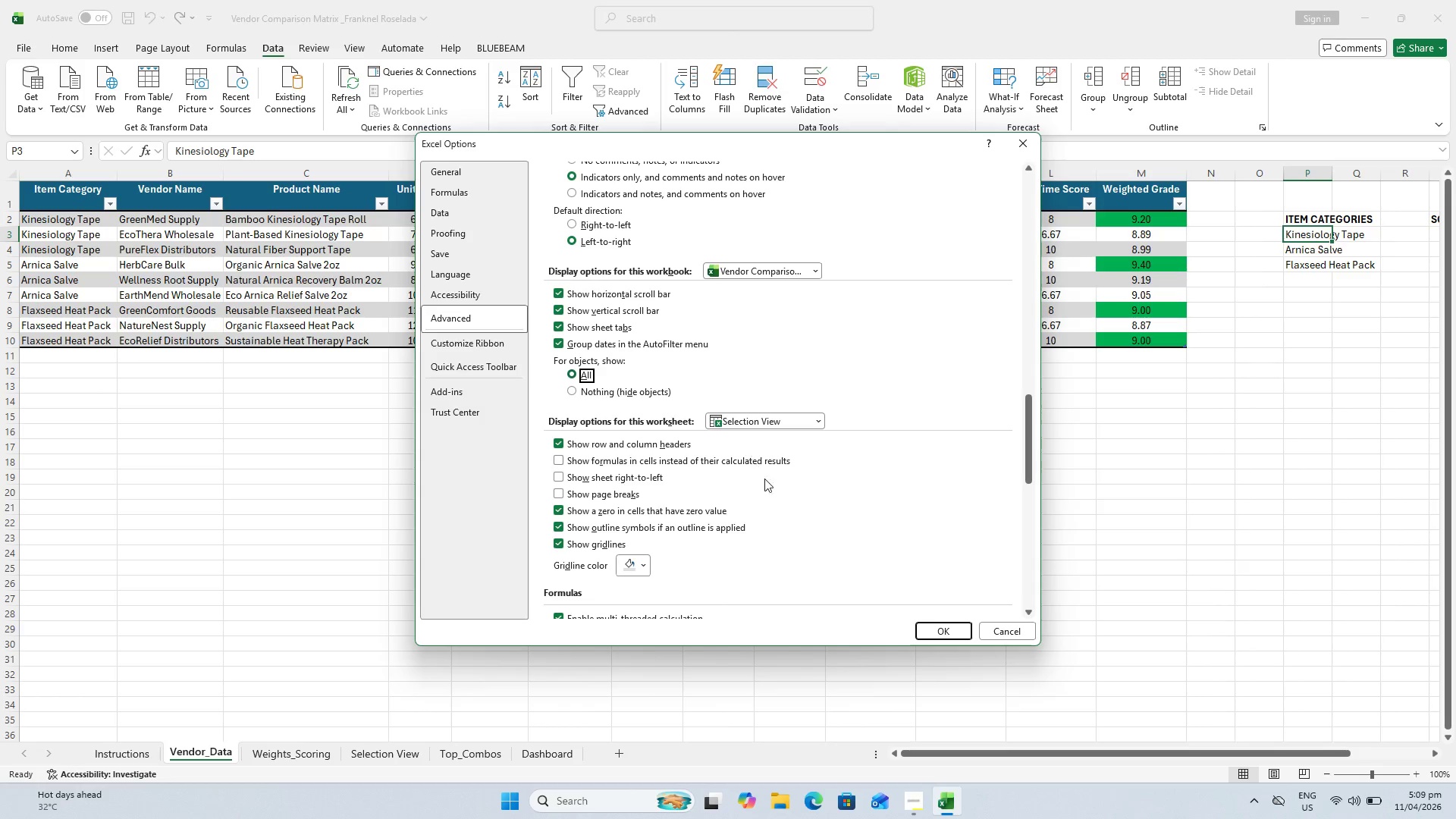 
scroll: coordinate [816, 535], scroll_direction: down, amount: 1.0
 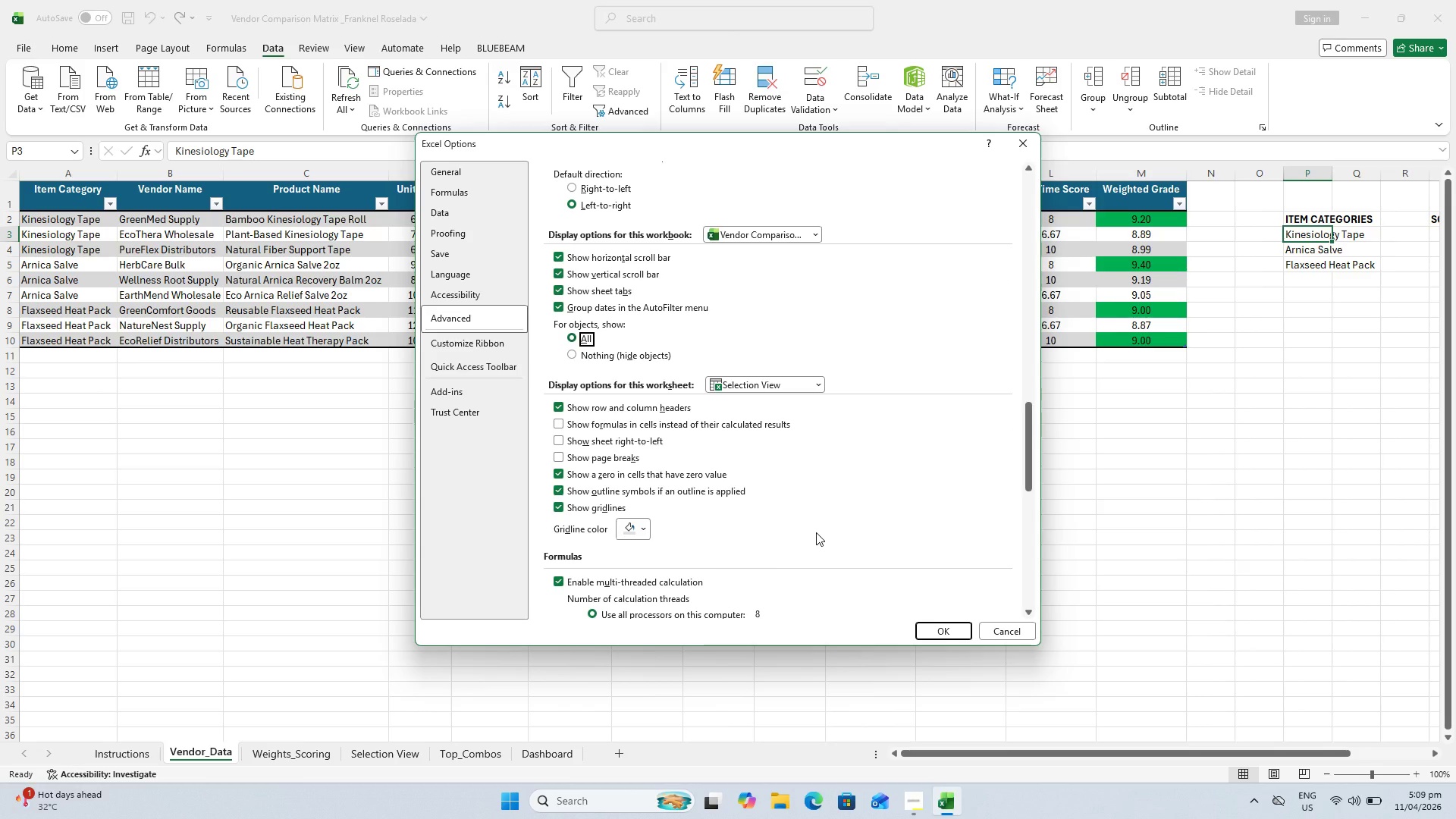 
wait(11.21)
 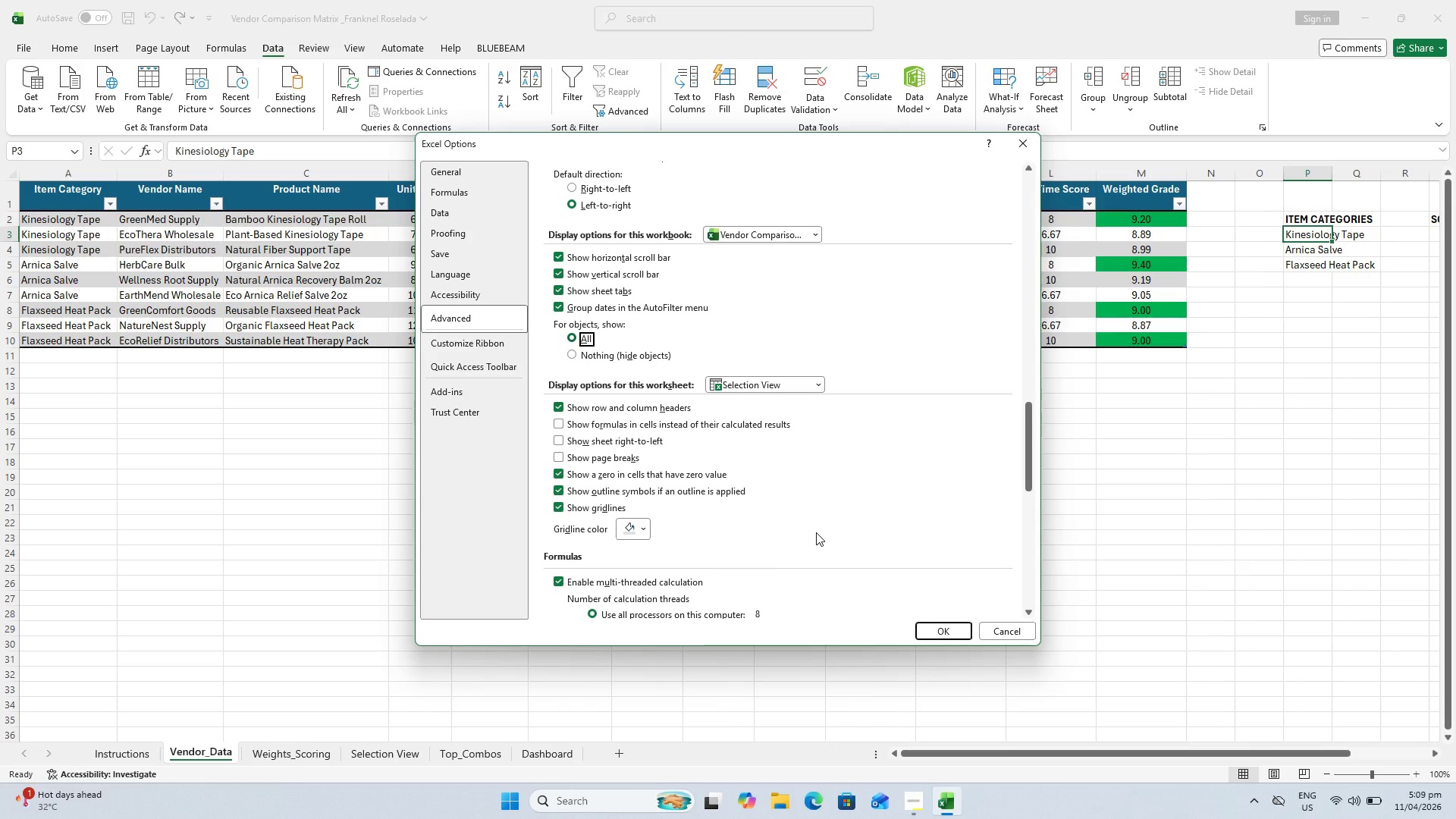 
left_click([942, 635])
 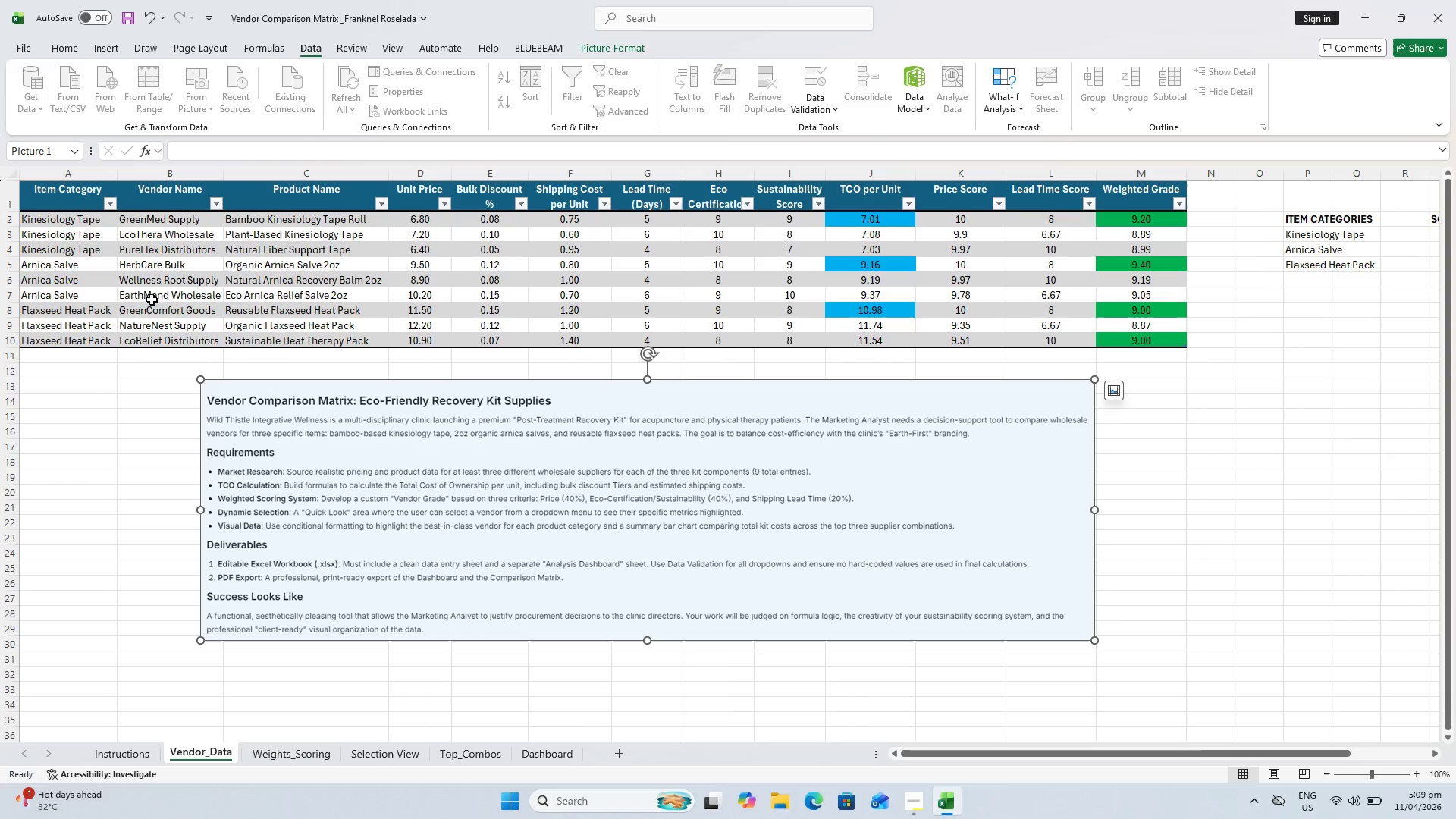 
left_click([97, 260])
 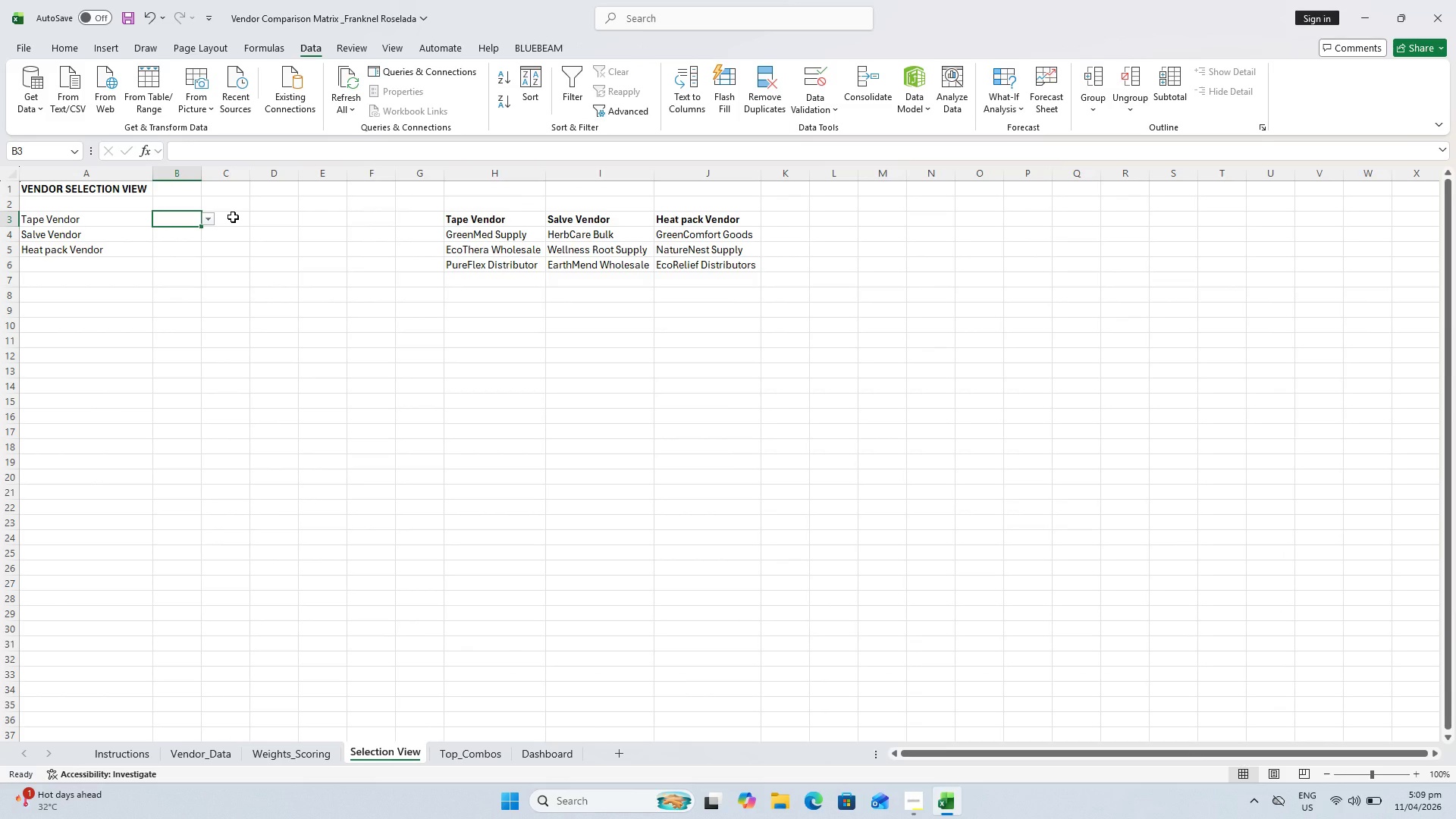 
wait(19.14)
 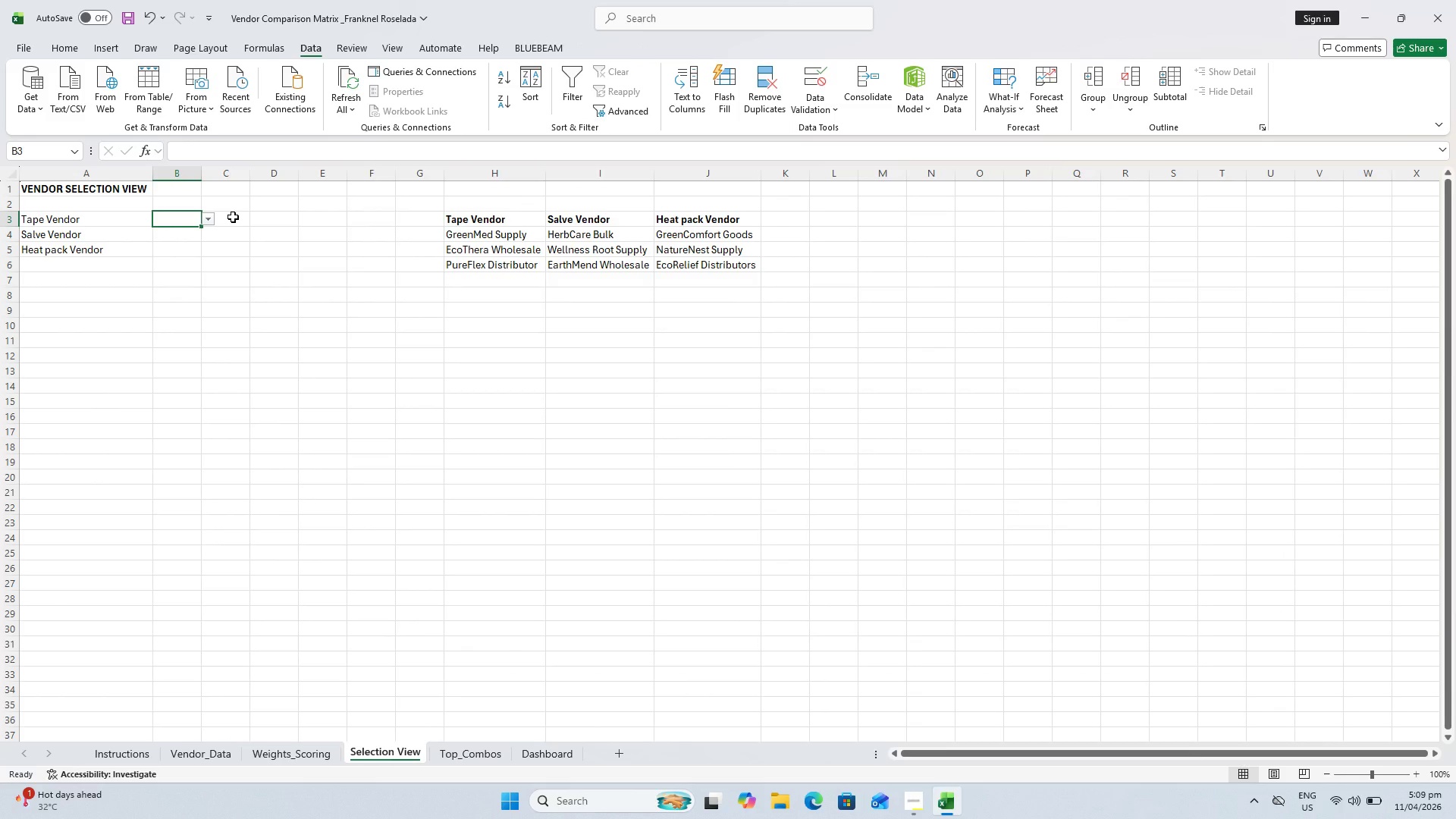 
mouse_move([224, 217])
 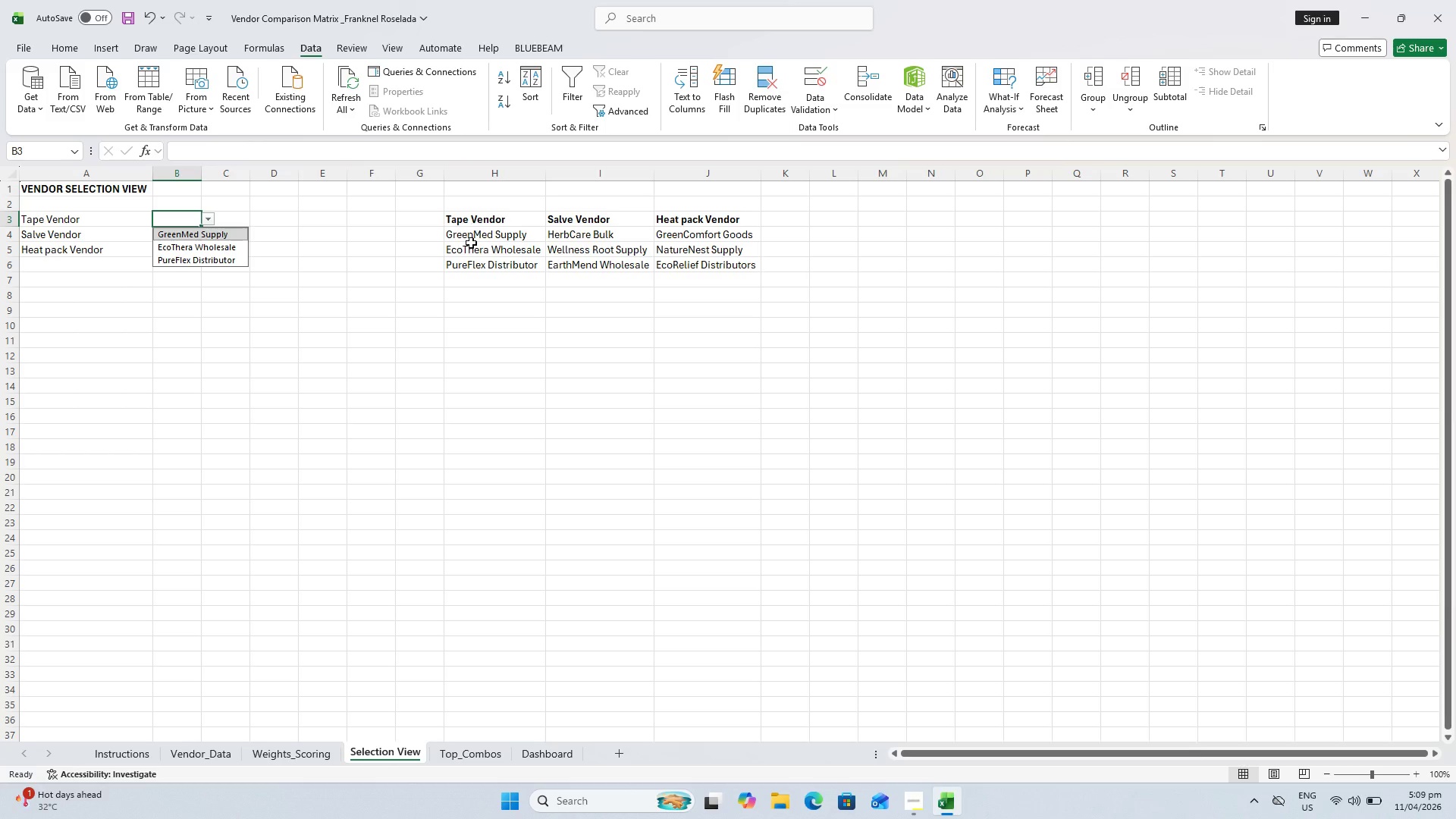 
key(Escape)
 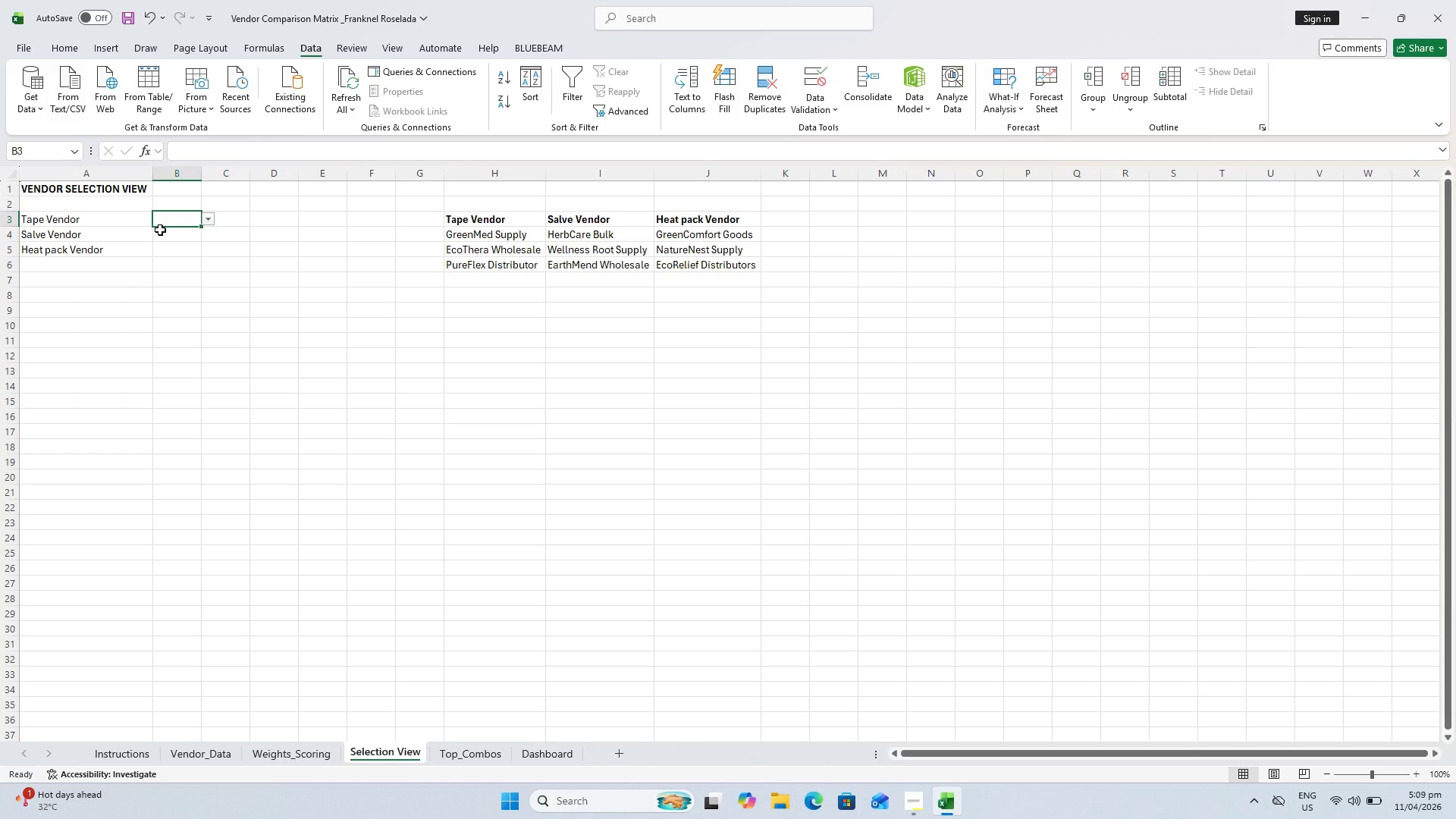 
left_click([181, 239])
 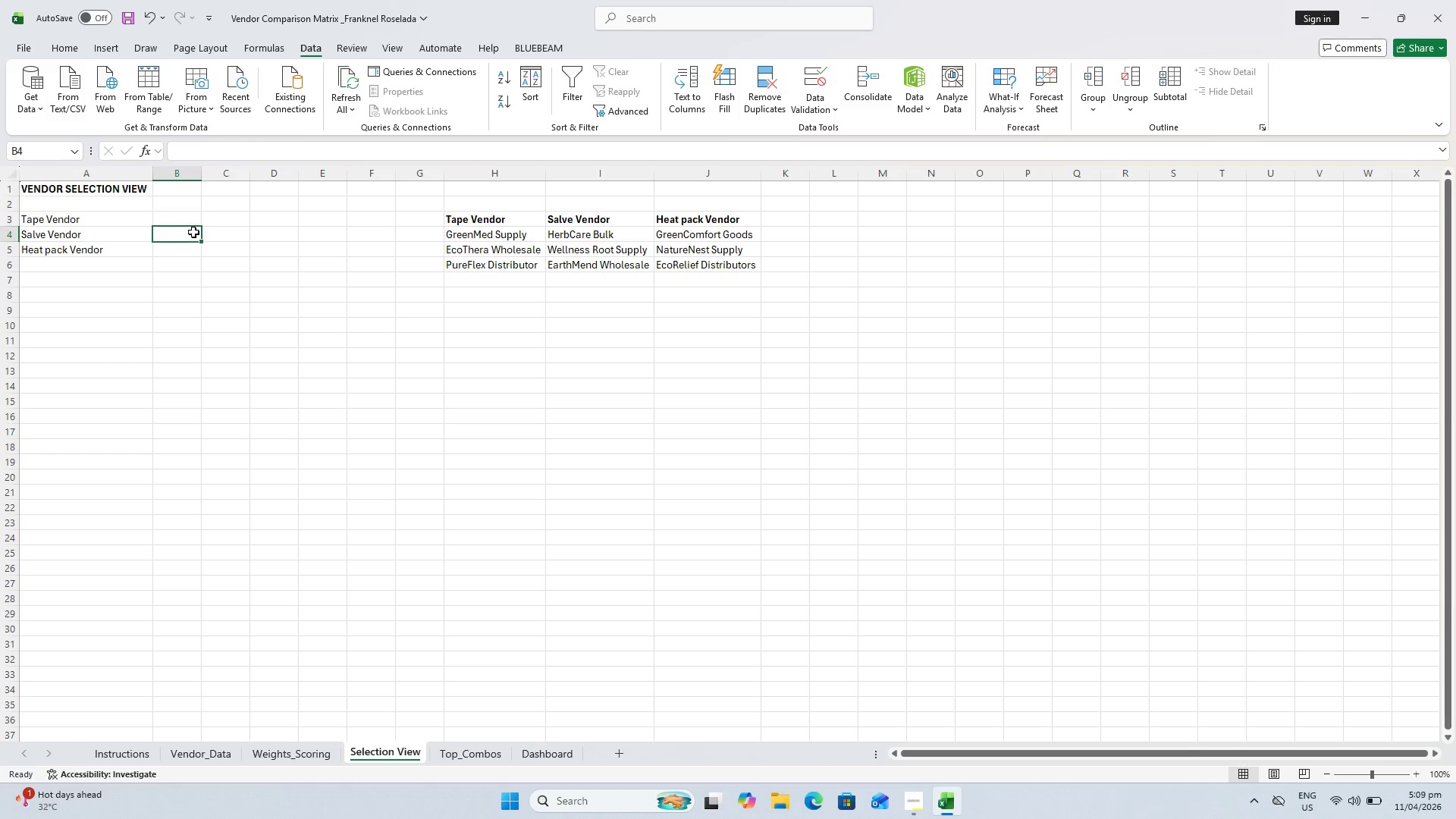 
key(Equal)
 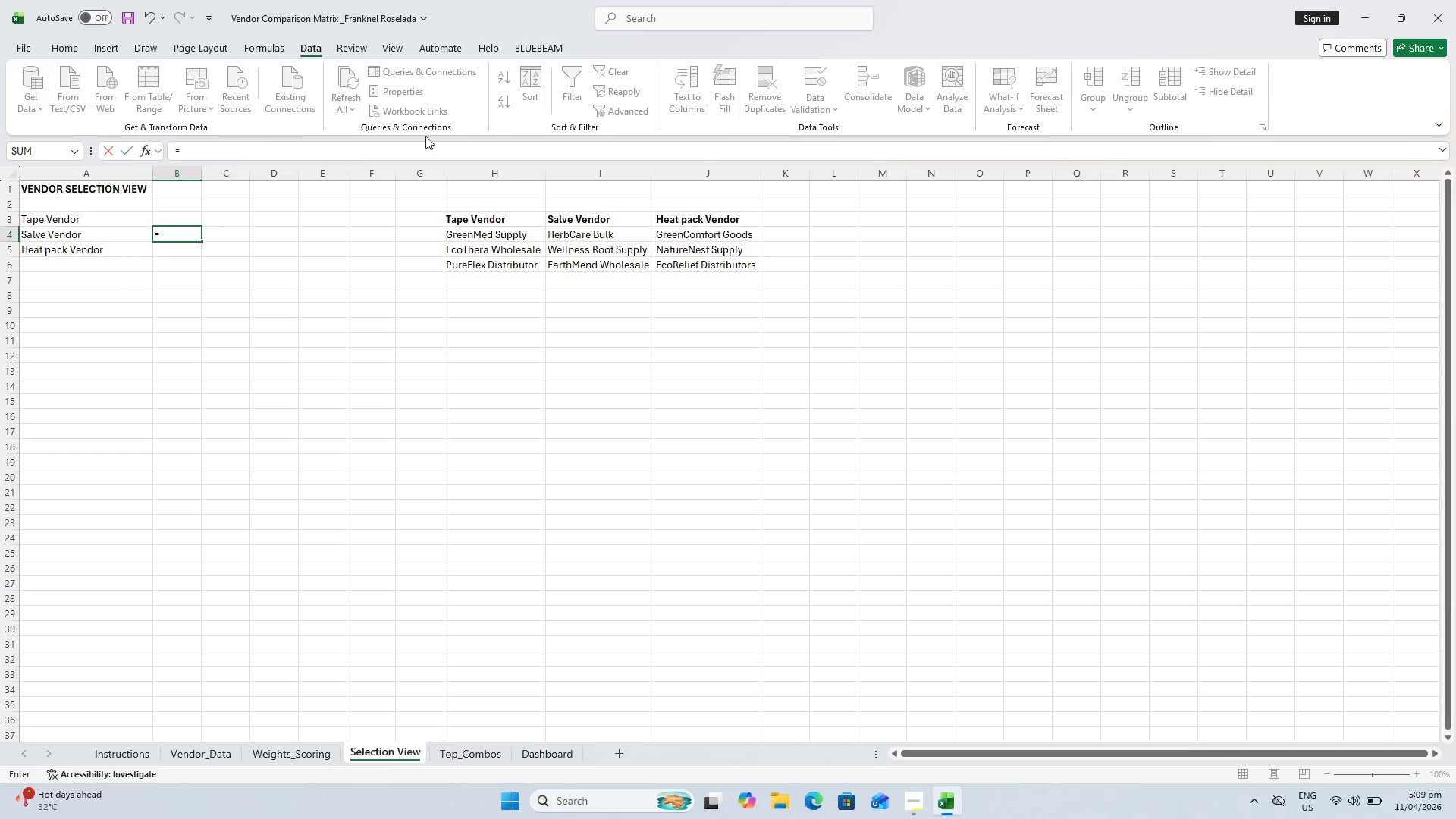 
key(Escape)
 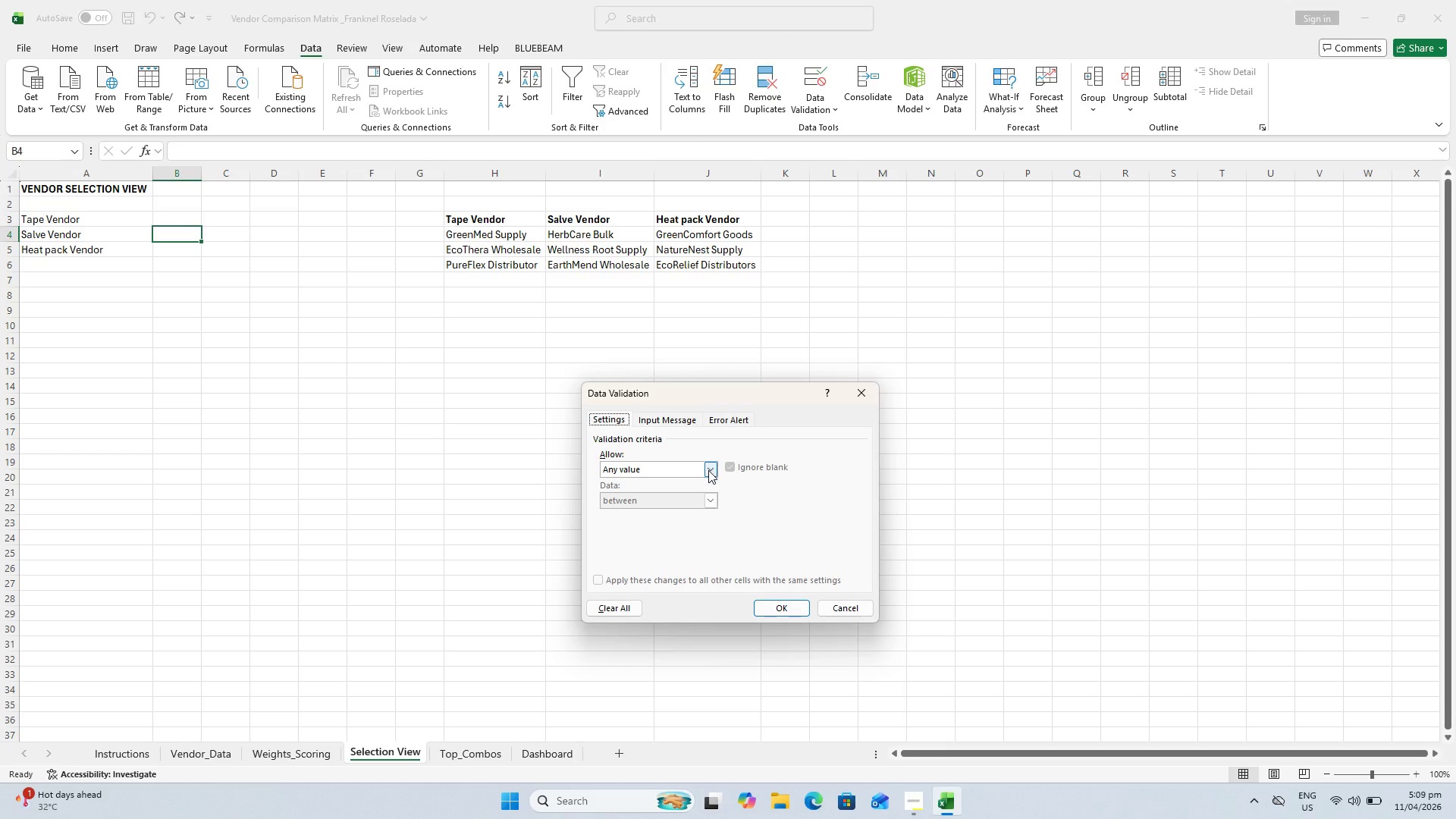 
wait(5.91)
 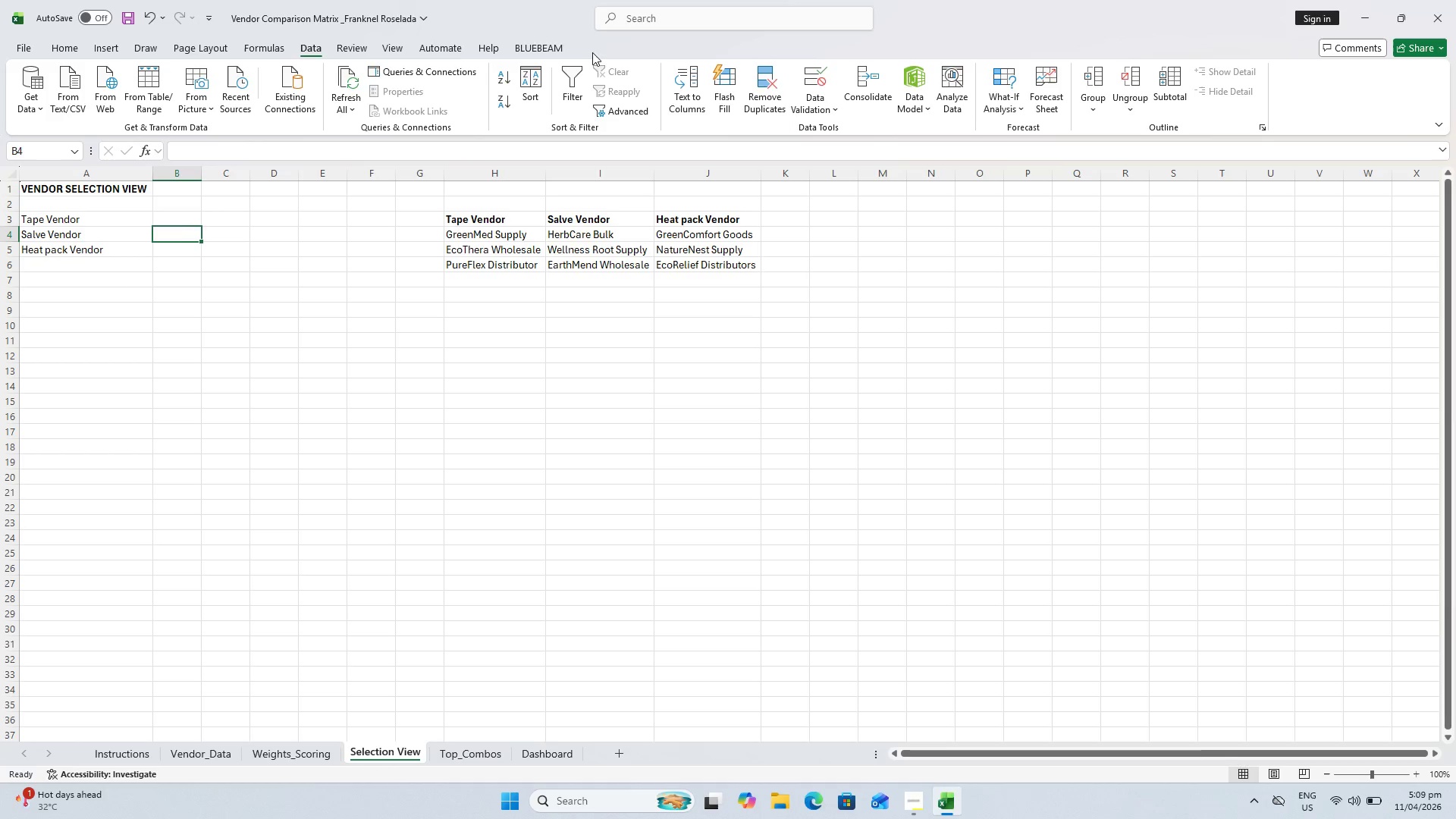 
left_click([708, 470])
 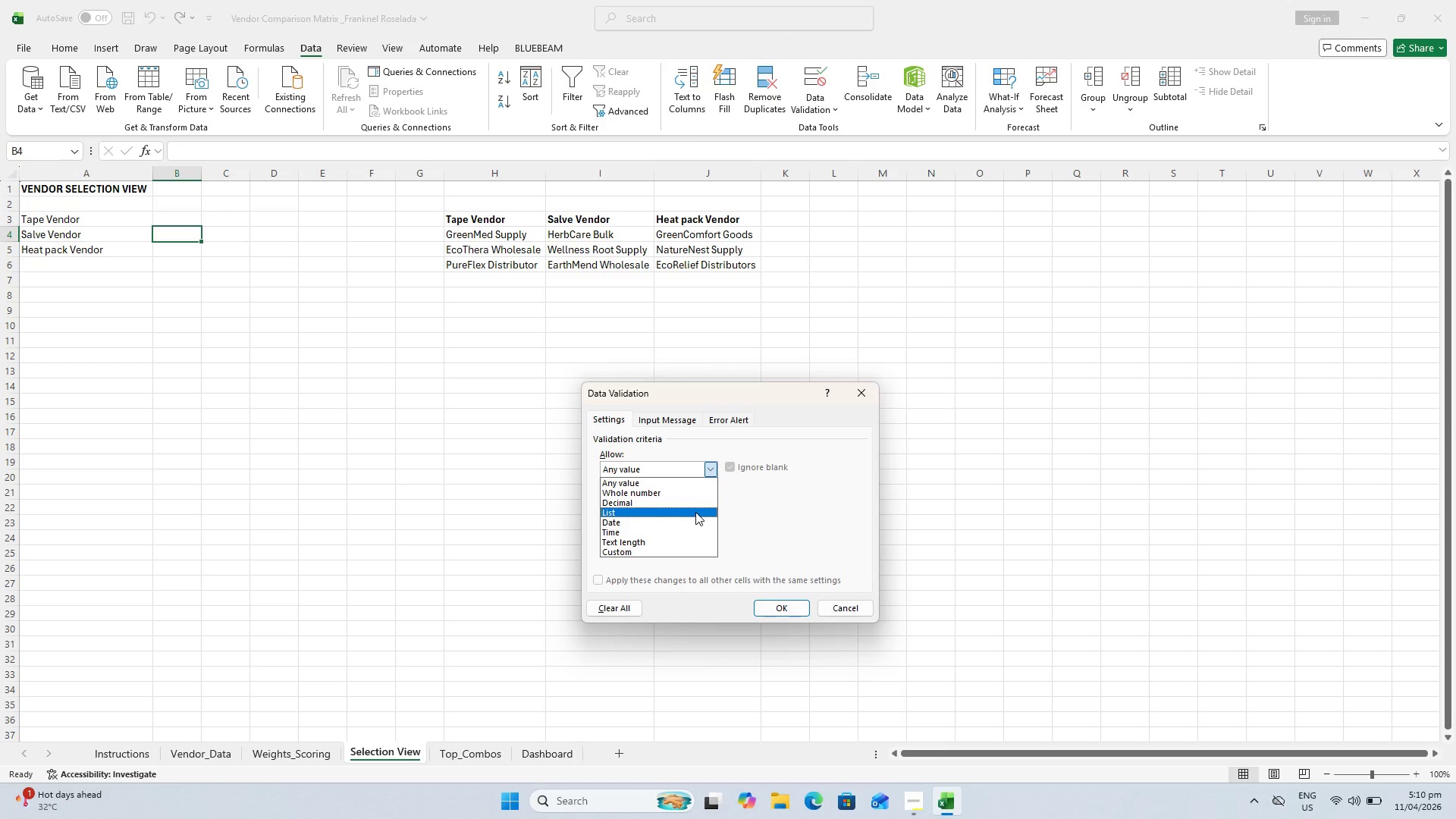 
left_click([695, 512])
 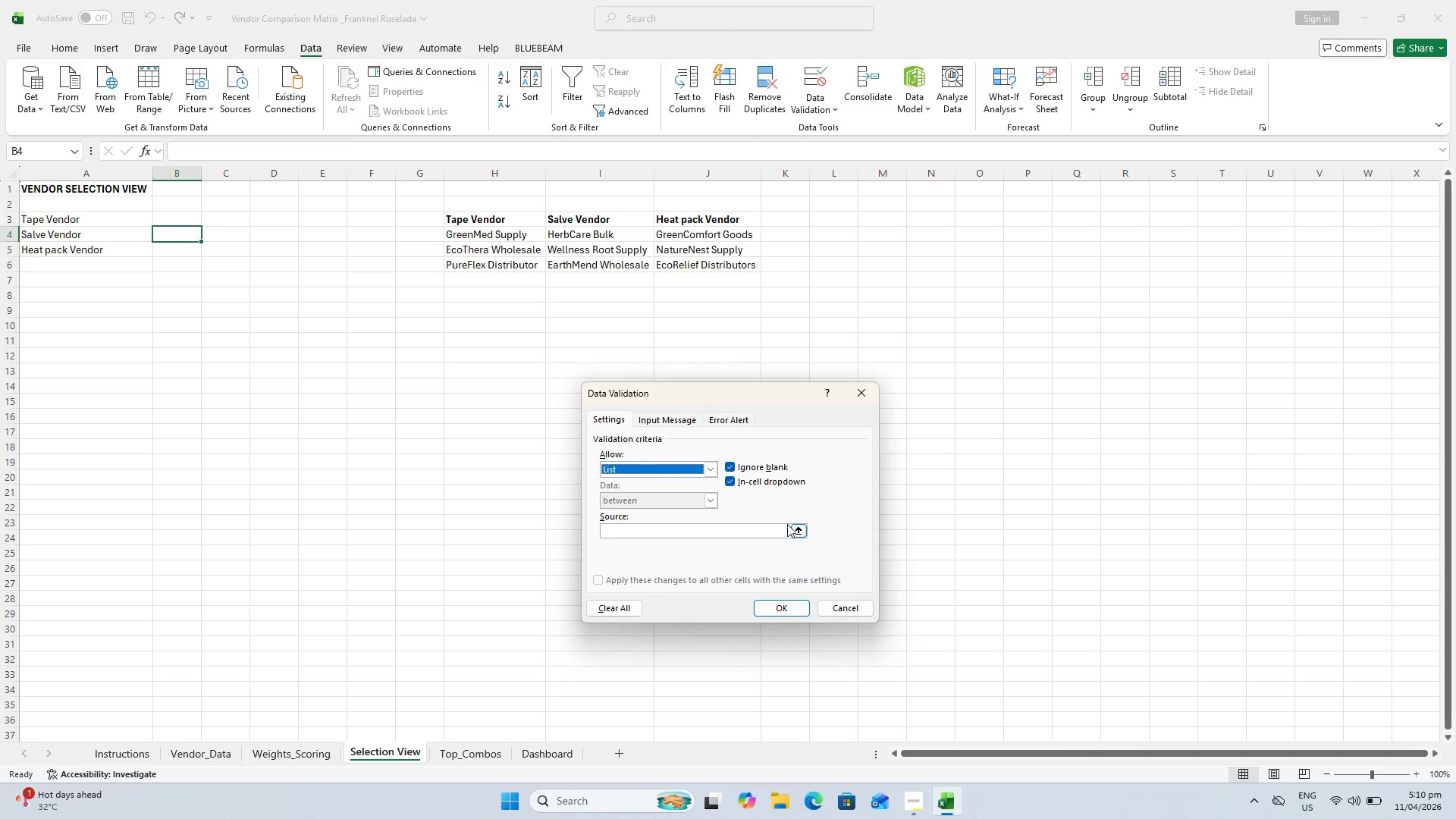 
left_click([796, 530])
 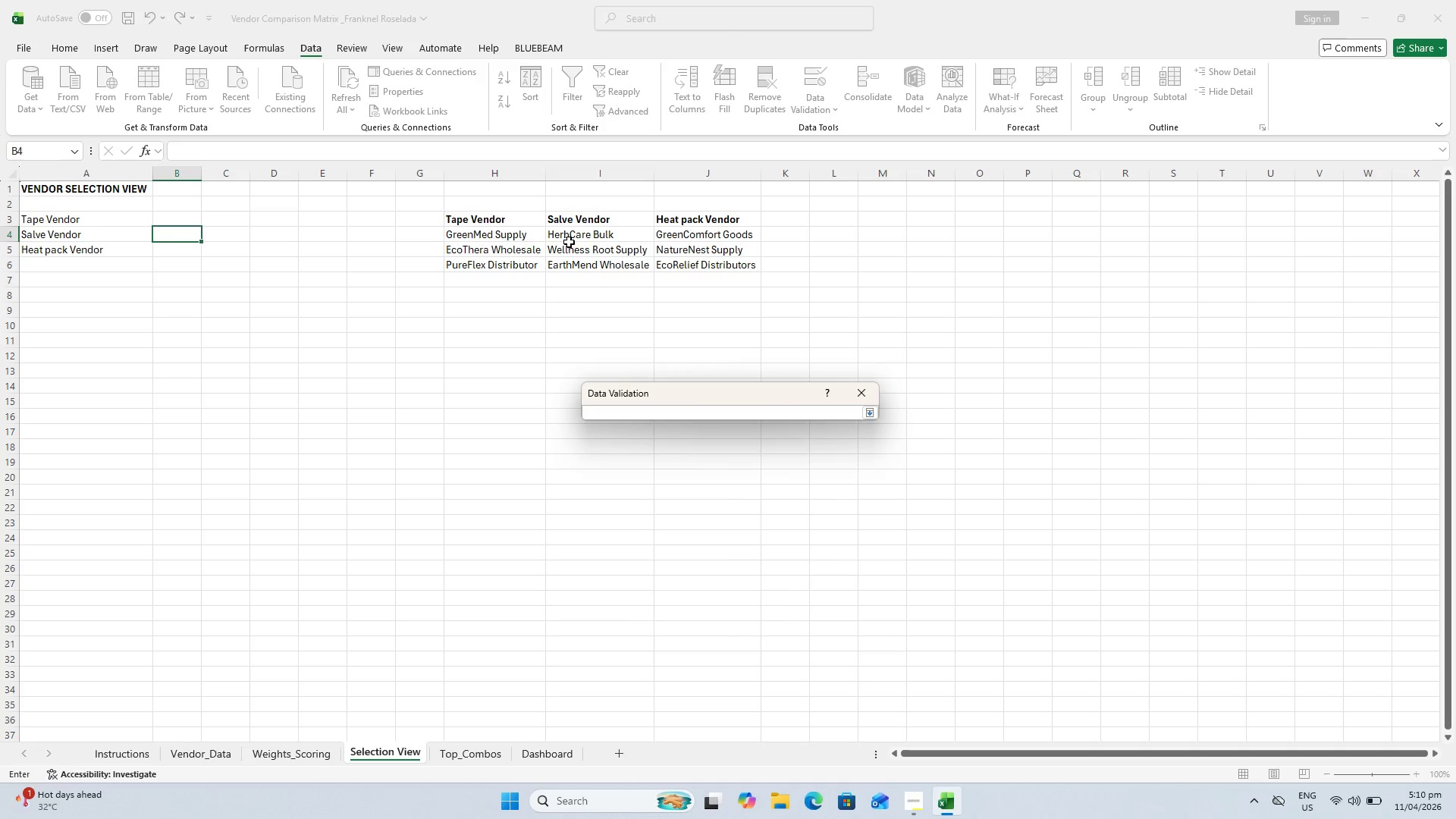 
left_click_drag(start_coordinate=[569, 240], to_coordinate=[584, 265])
 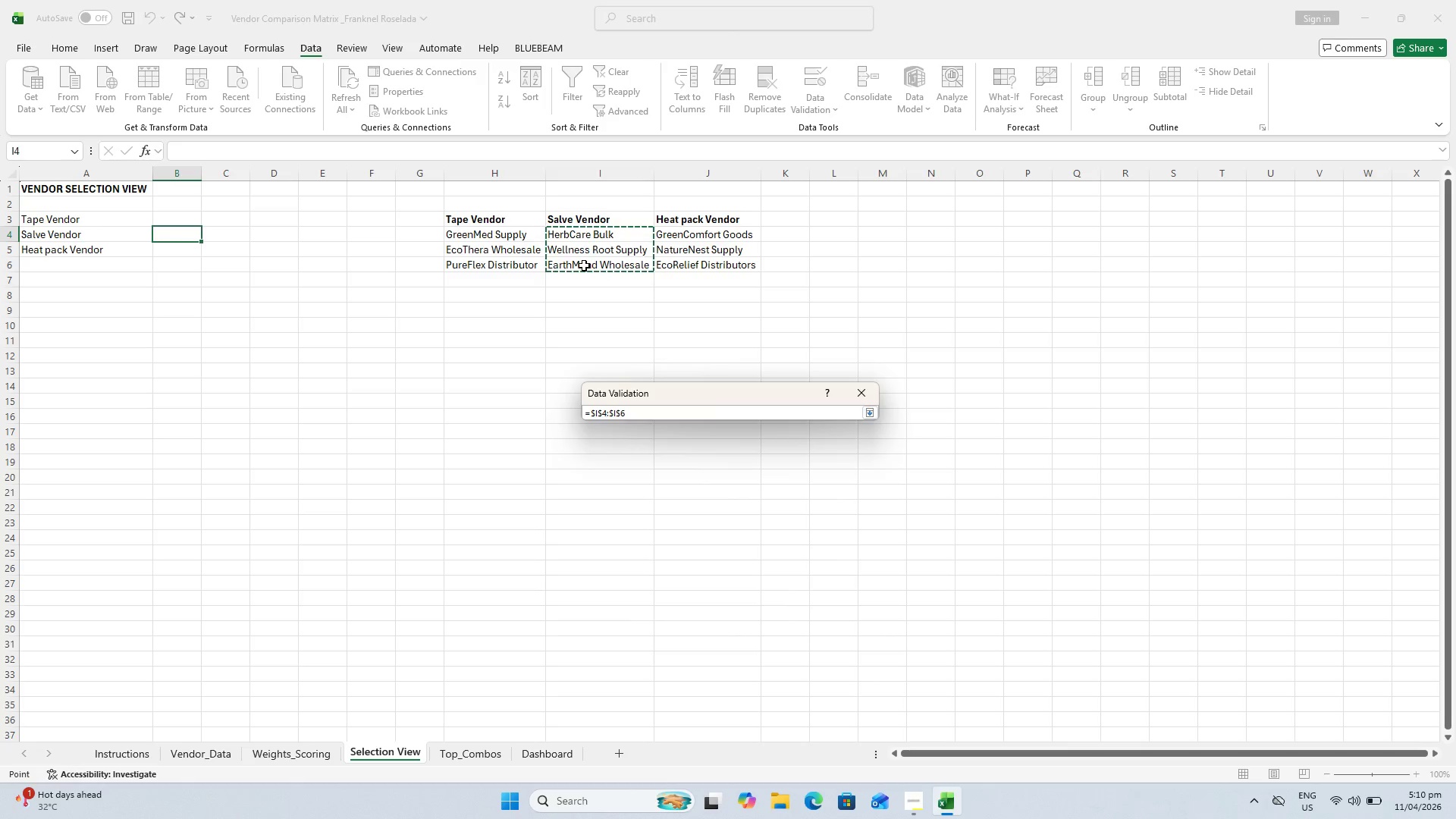 
key(Enter)
 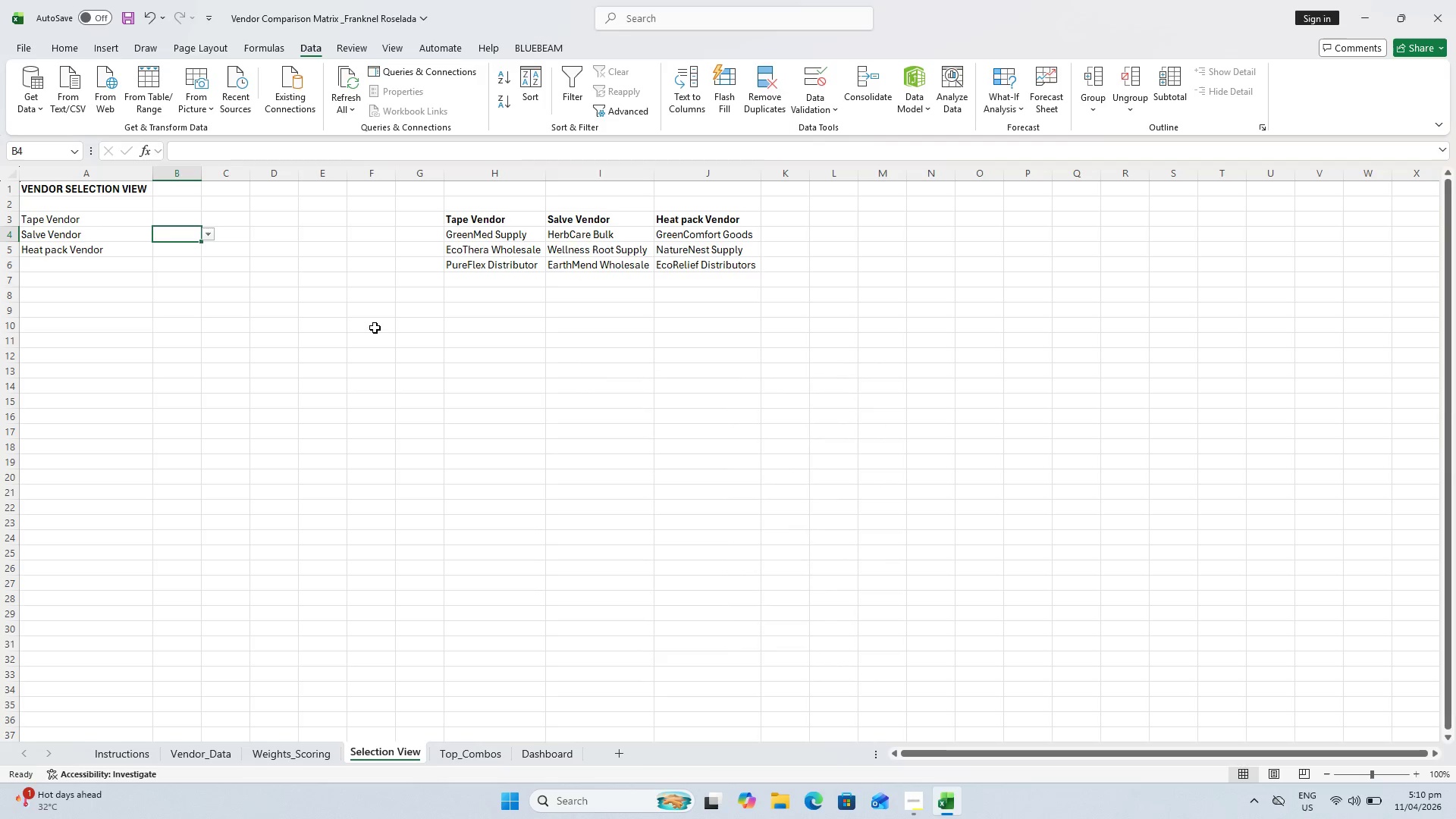 
left_click([211, 236])
 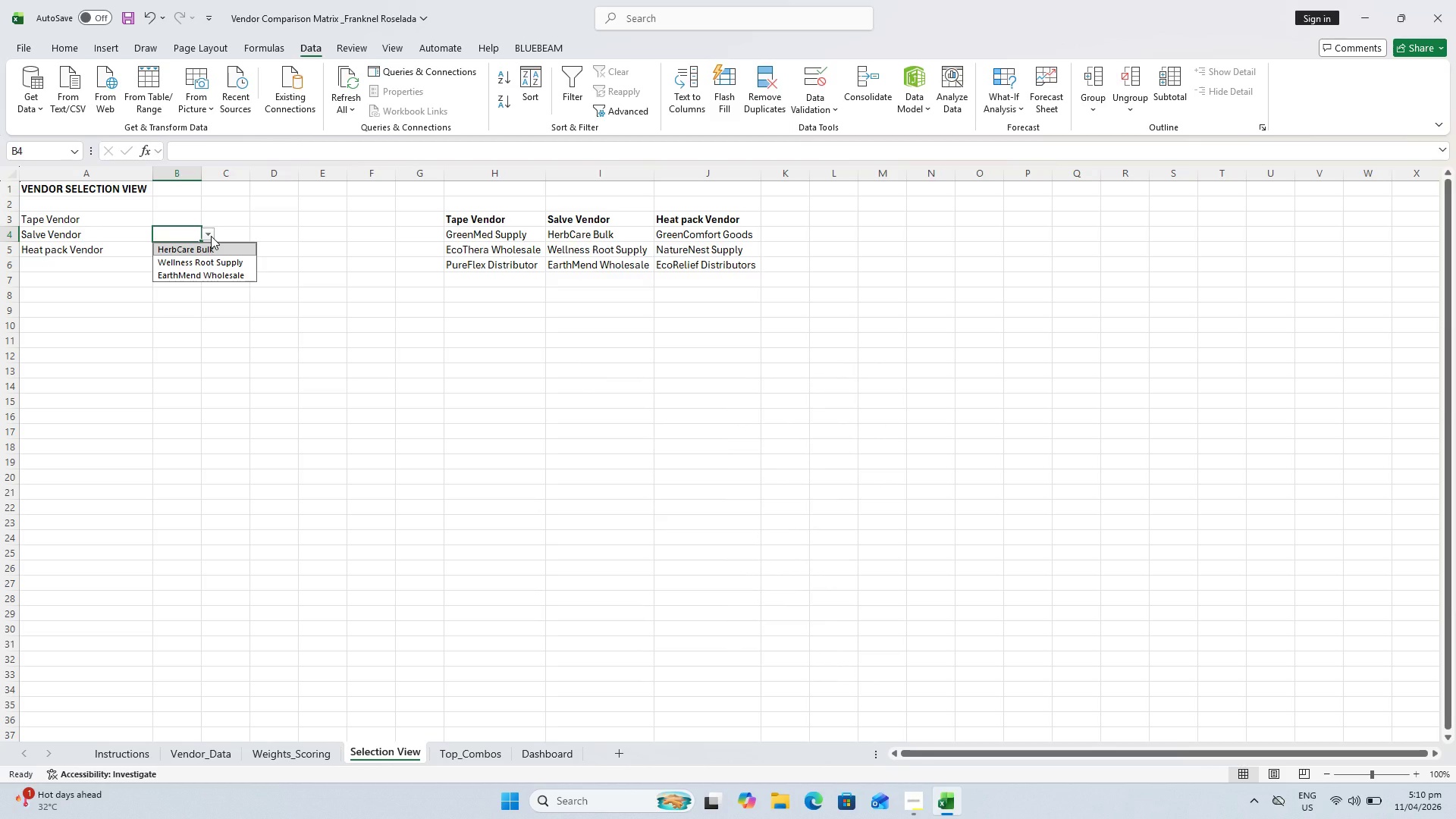 
key(Escape)
 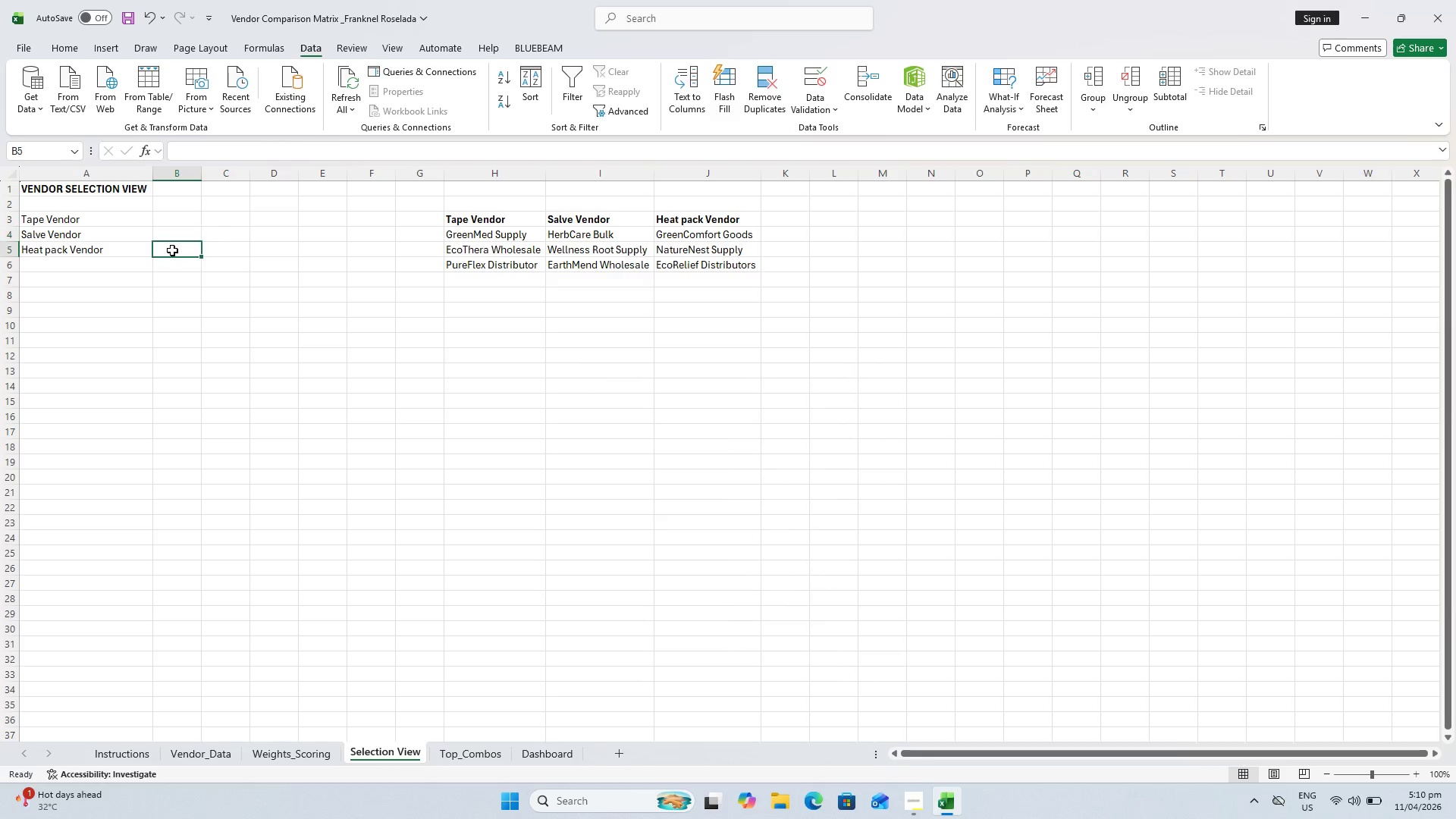 
left_click([172, 250])
 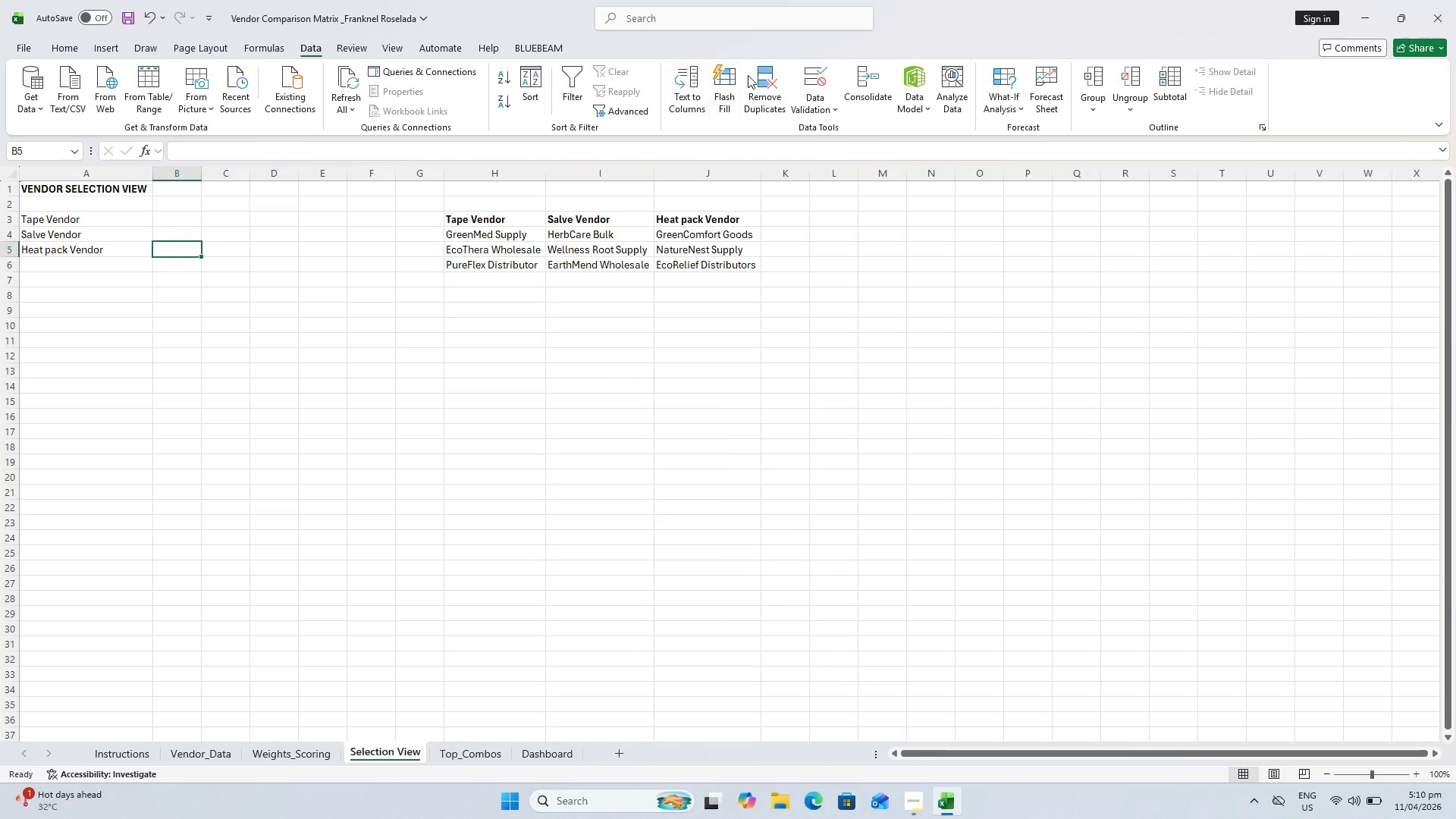 
left_click([800, 101])
 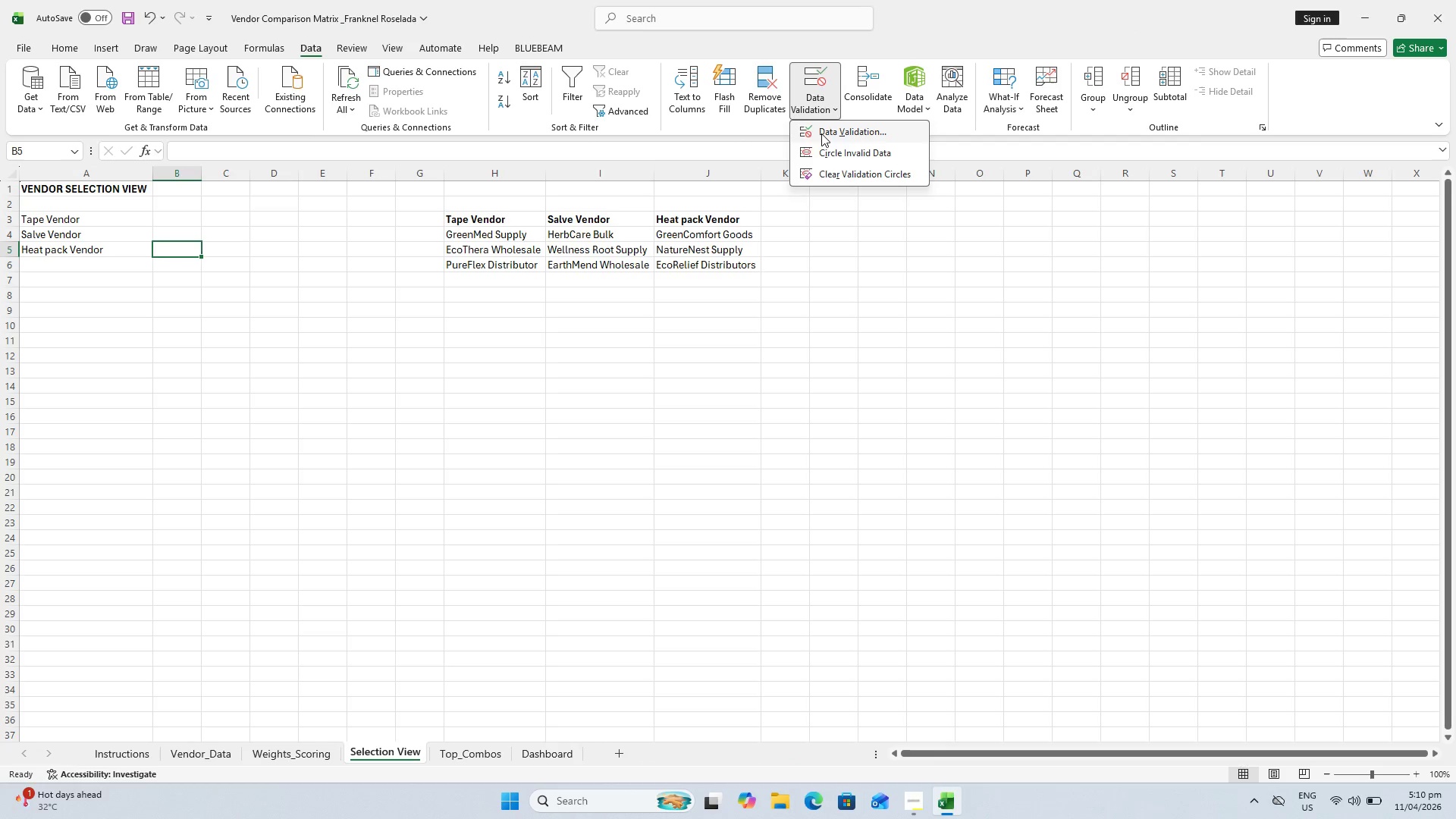 
left_click([824, 135])
 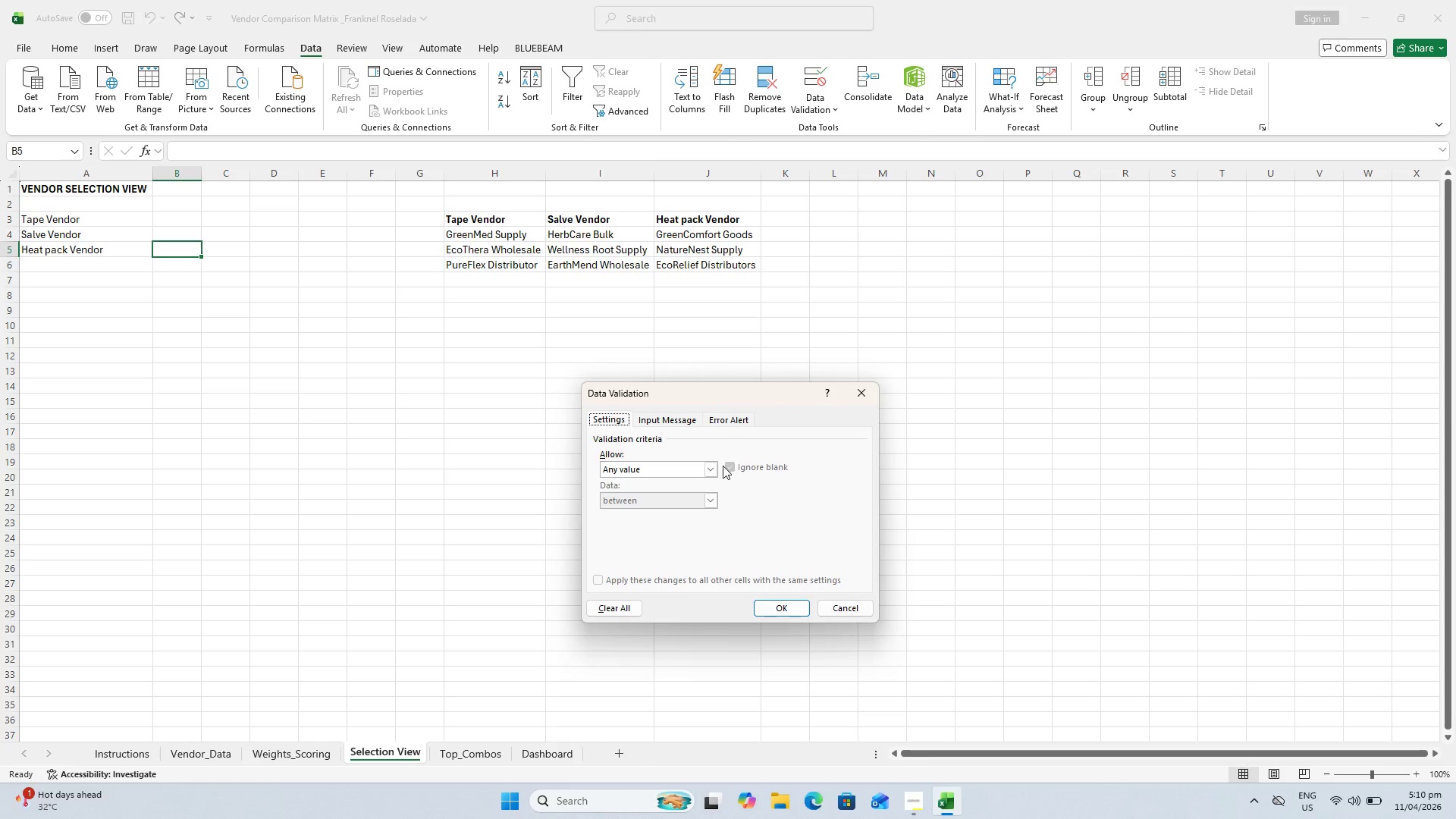 
left_click([717, 469])
 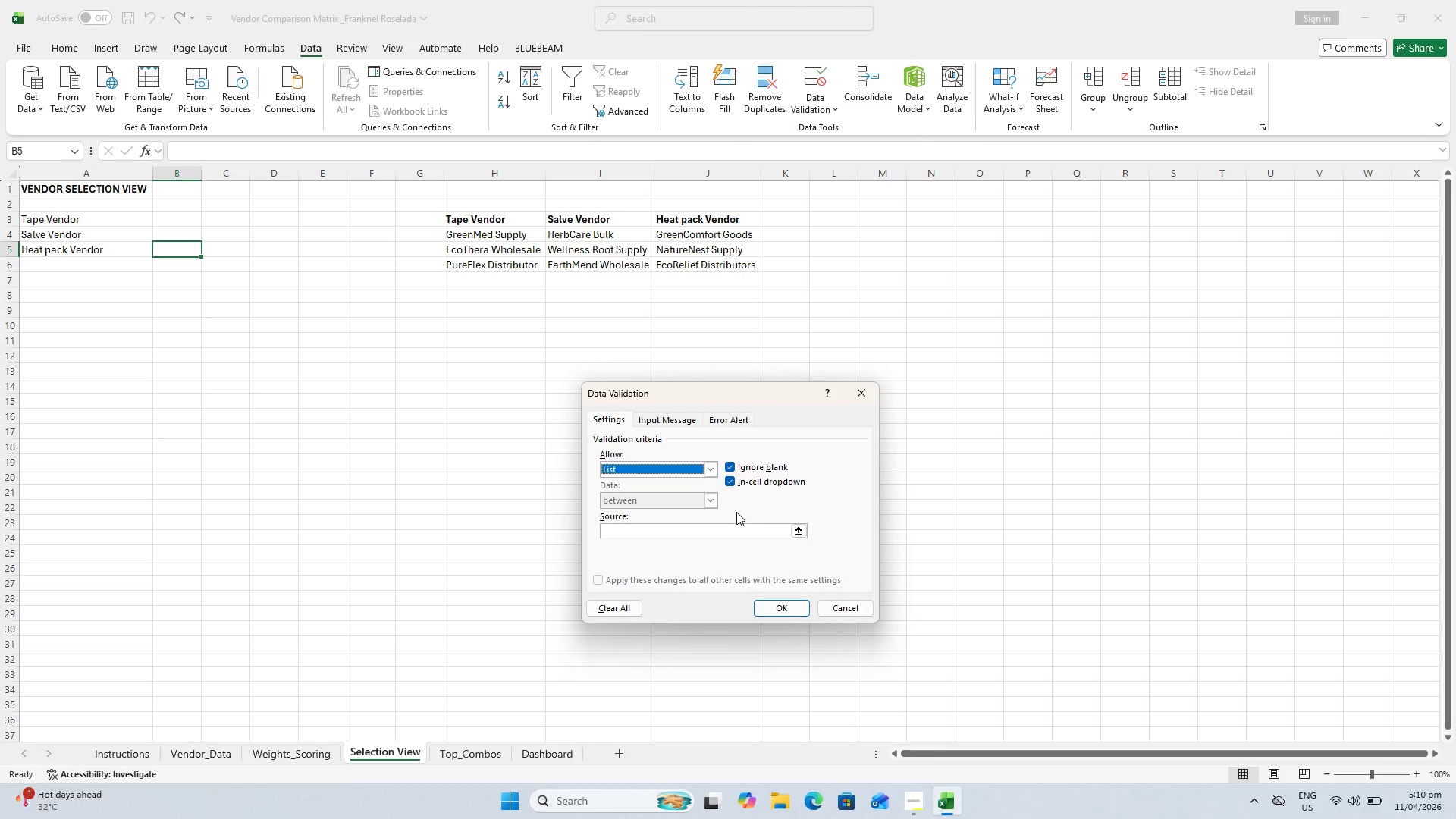 
left_click([795, 524])
 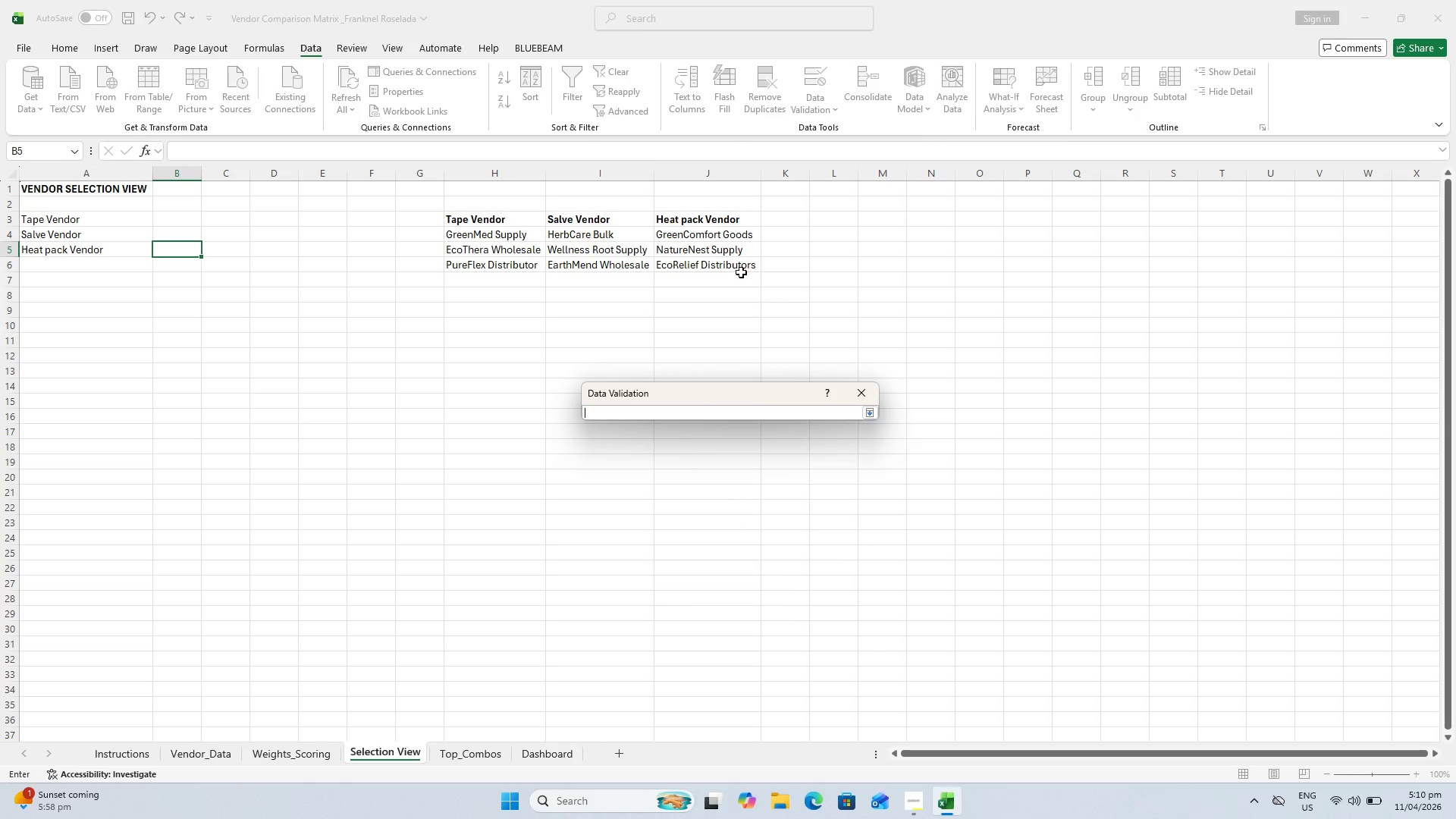 
left_click_drag(start_coordinate=[688, 237], to_coordinate=[689, 261])
 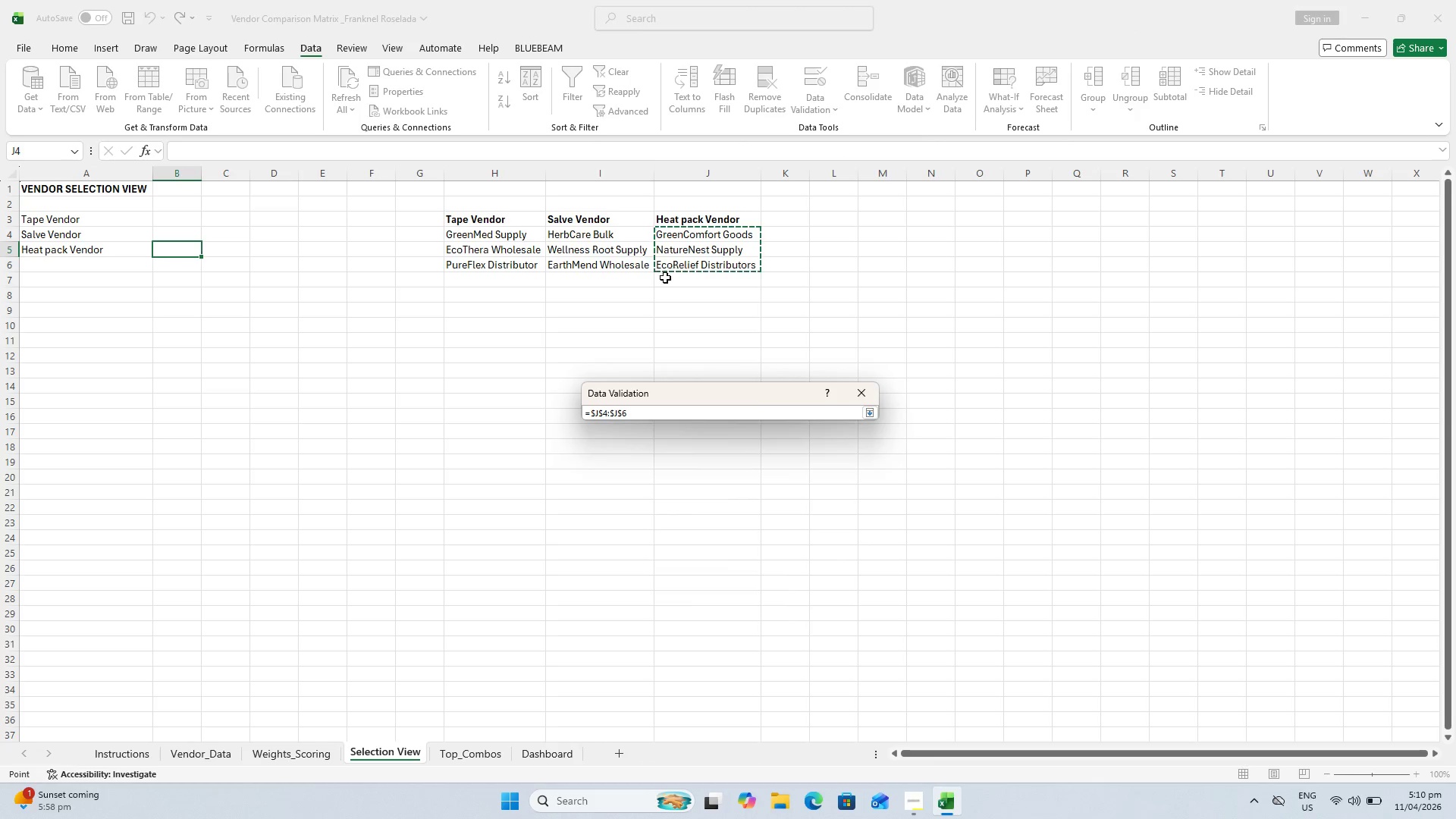 
key(Enter)
 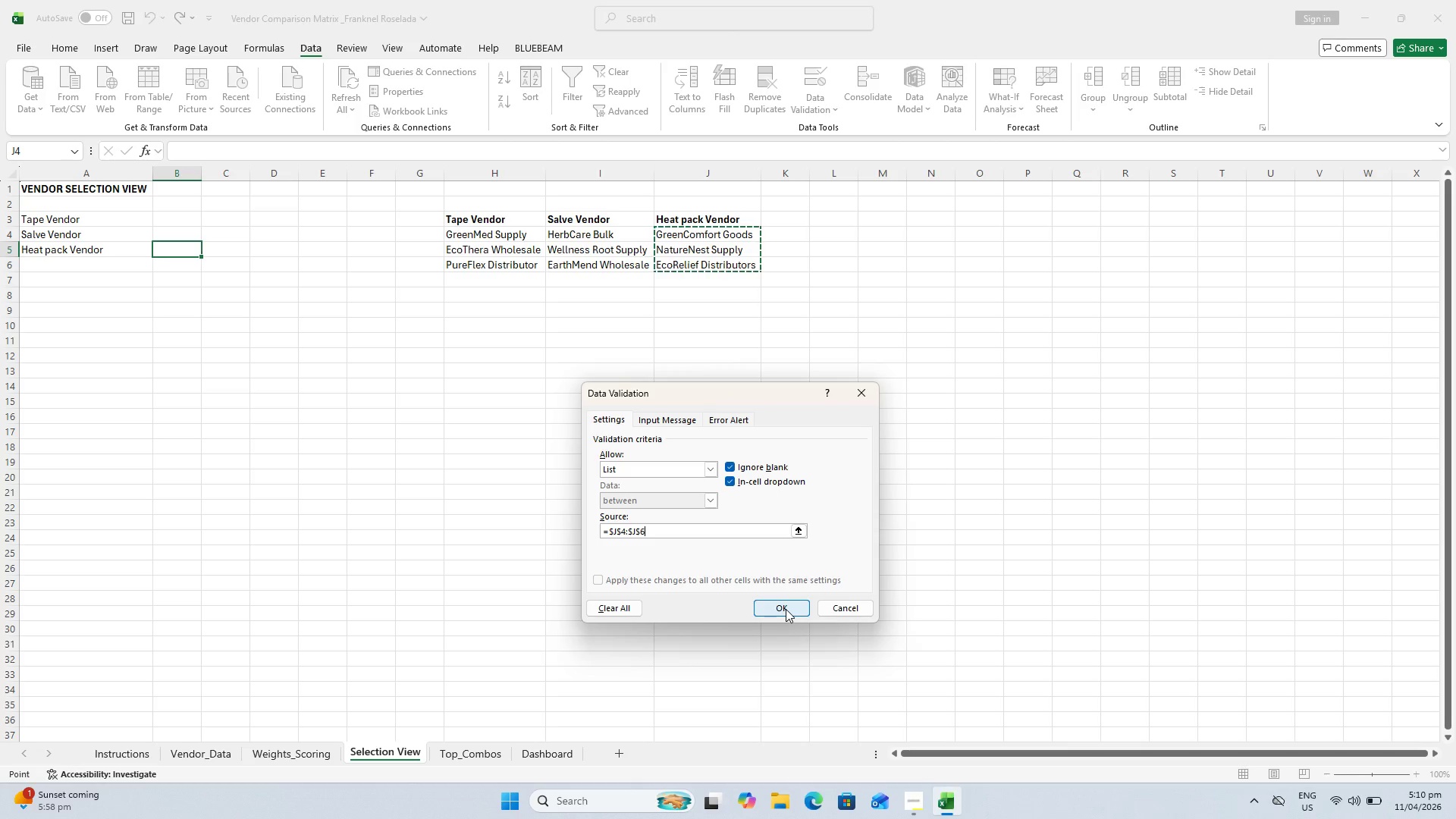 
left_click([786, 609])
 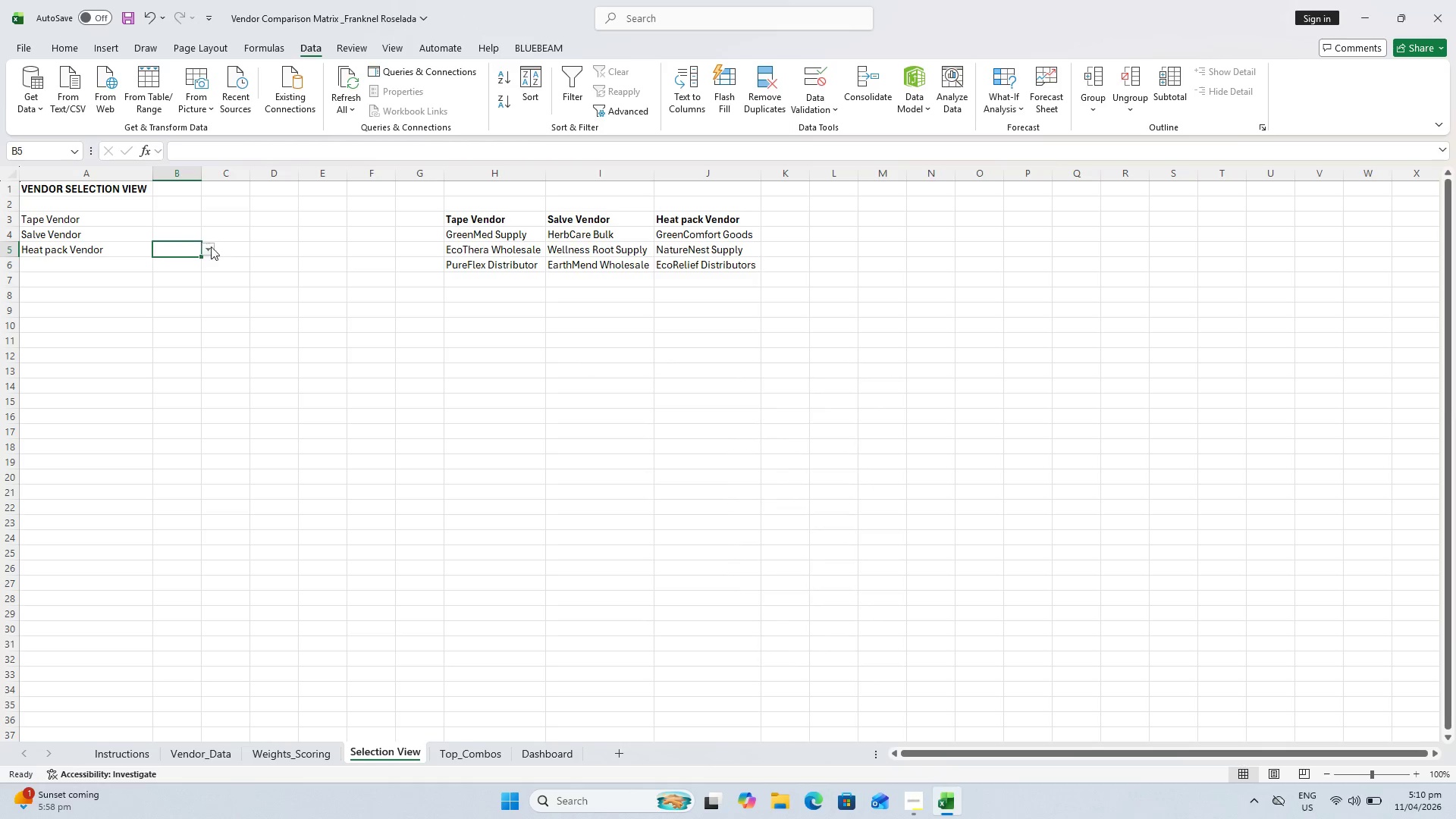 
left_click([212, 253])
 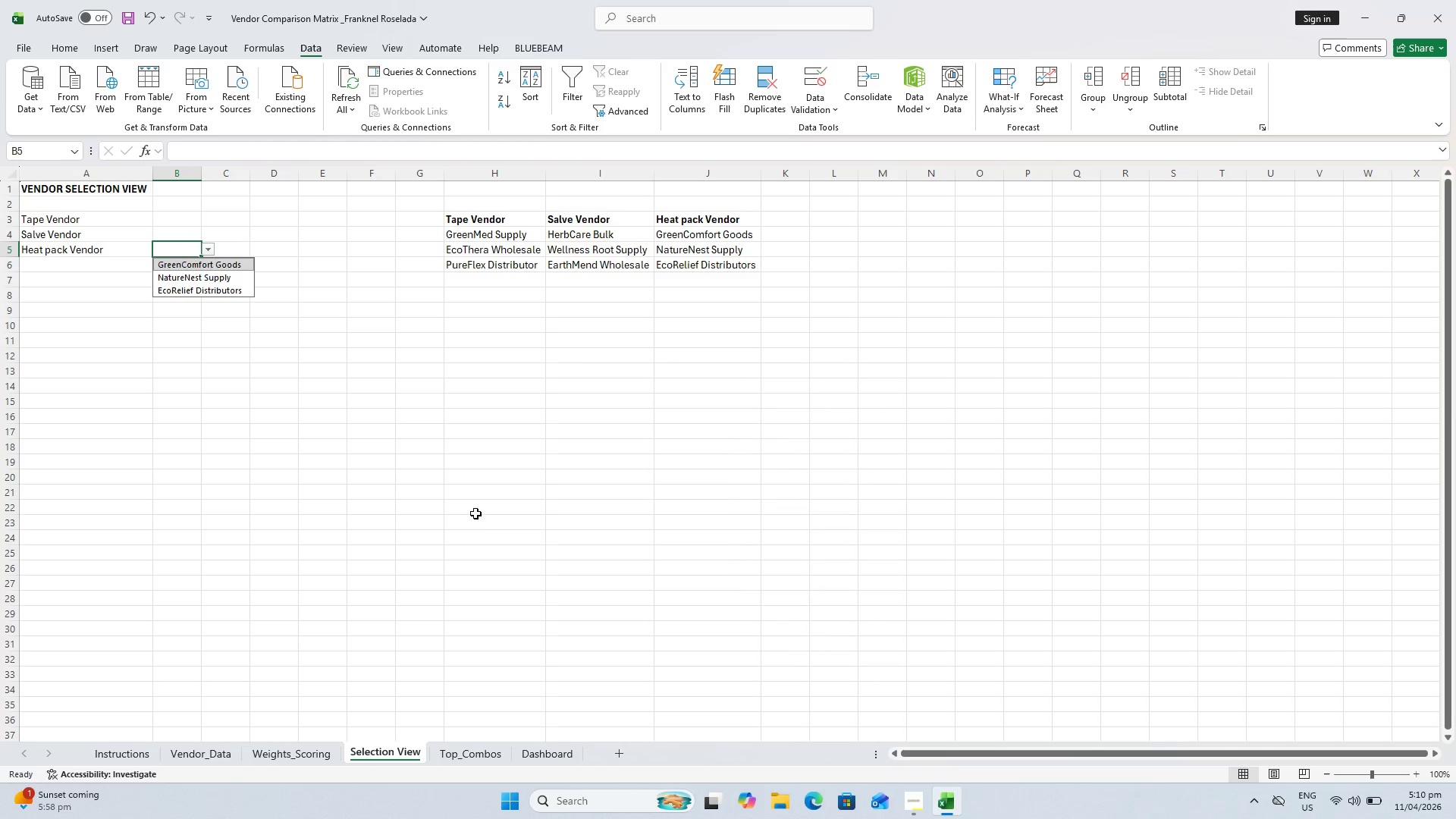 
key(Alt+Tab)